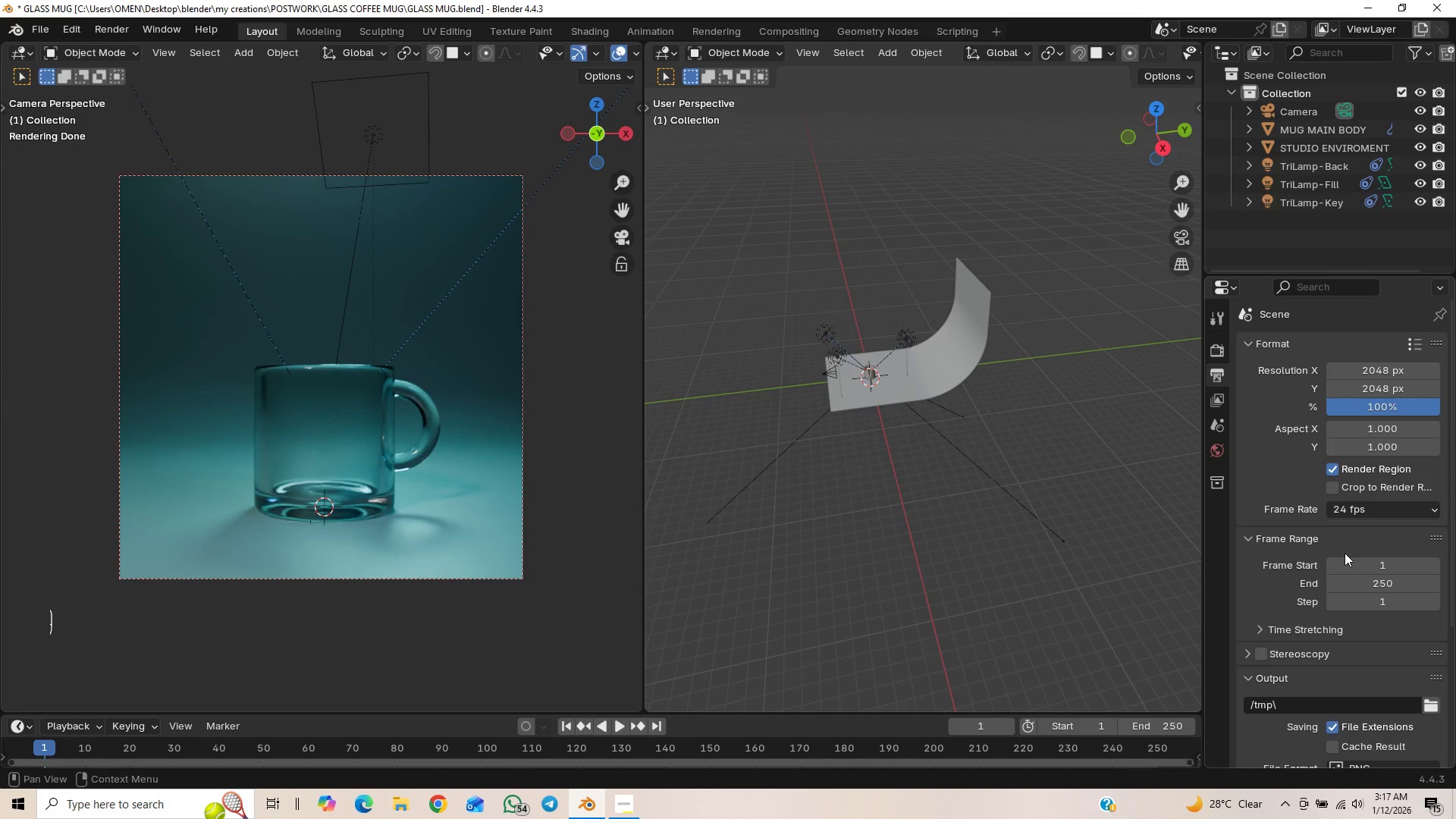 
scroll: coordinate [1338, 663], scroll_direction: down, amount: 1.0
 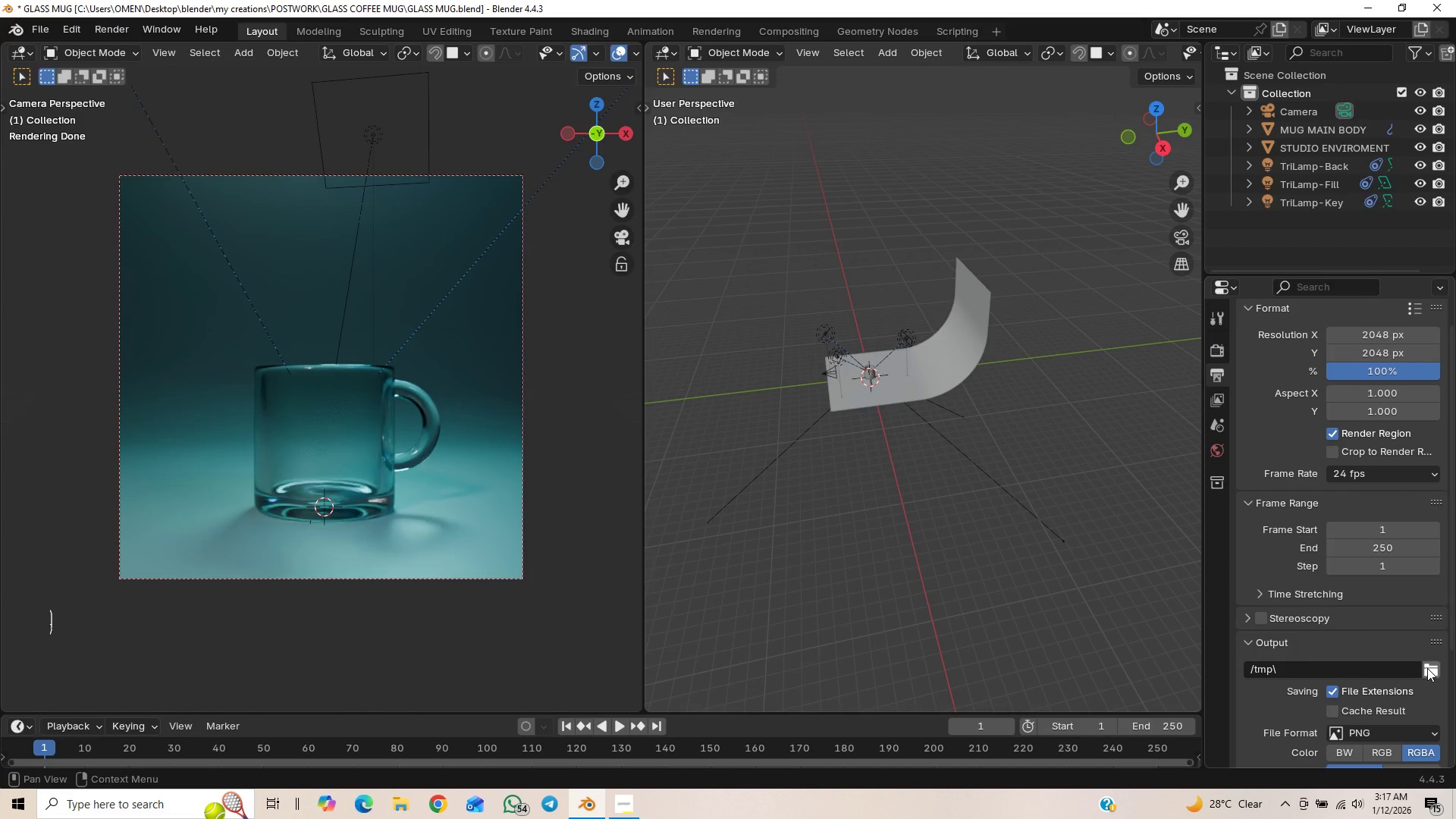 
left_click([1428, 668])
 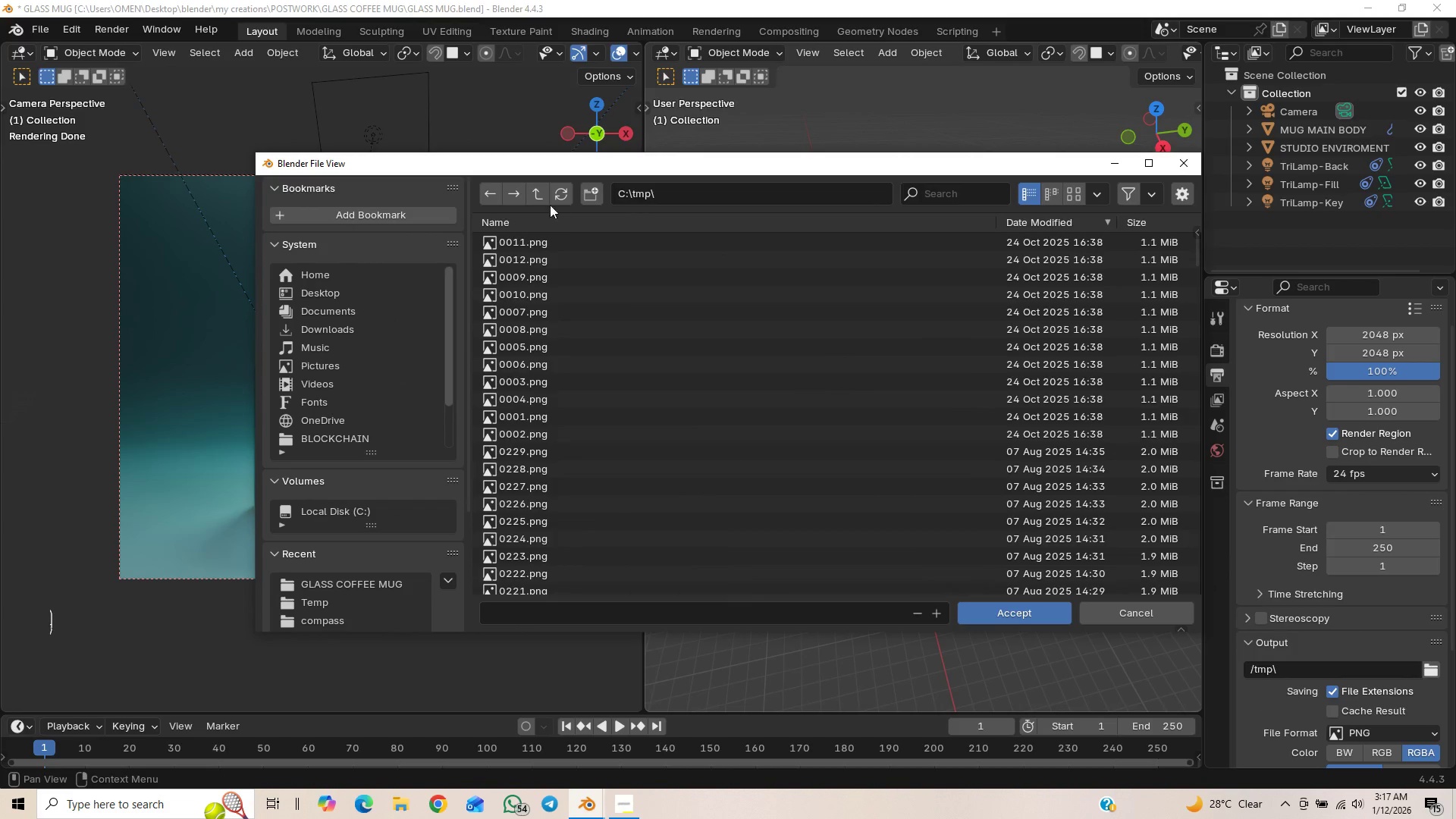 
left_click([544, 193])
 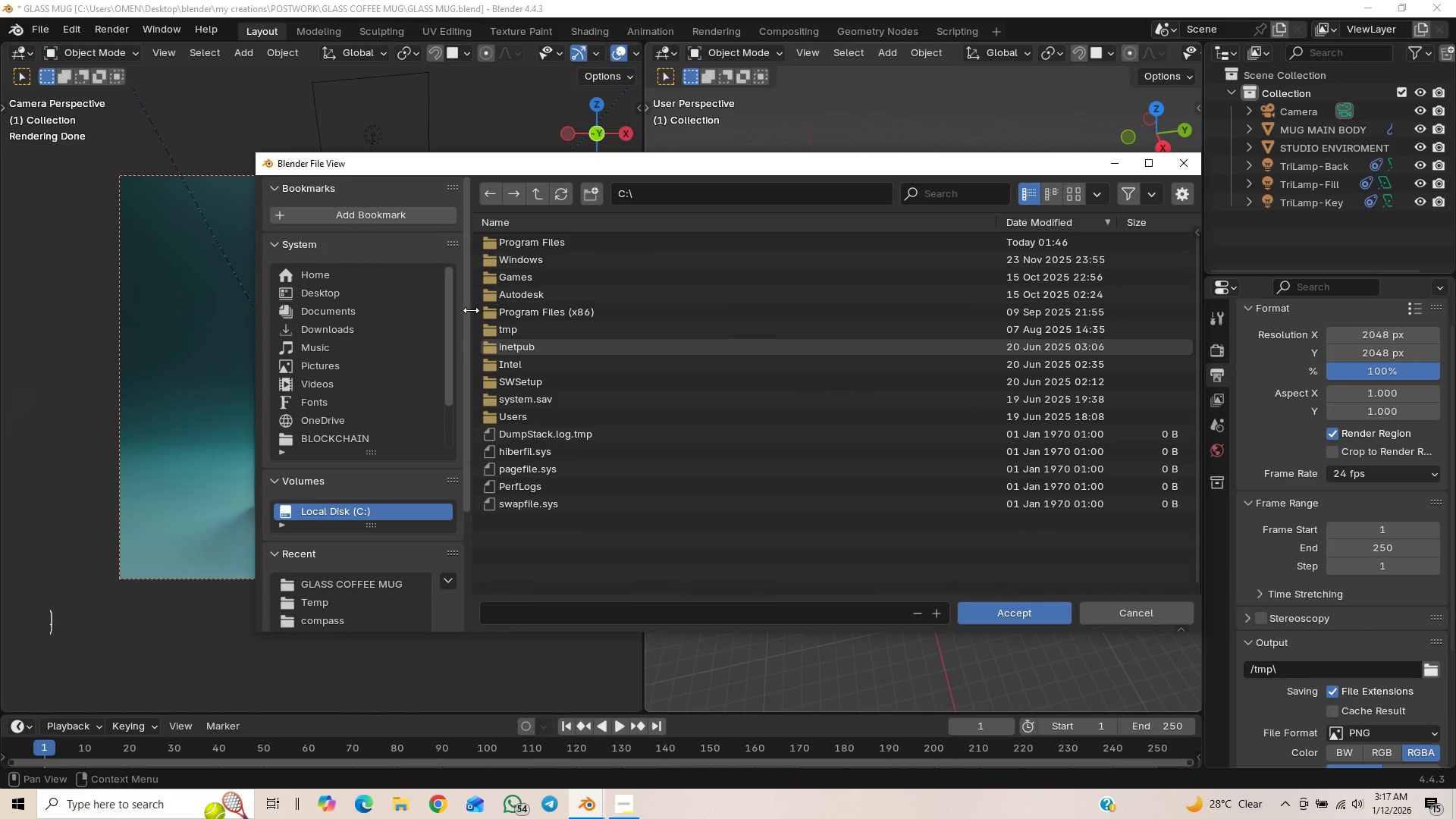 
left_click([538, 190])
 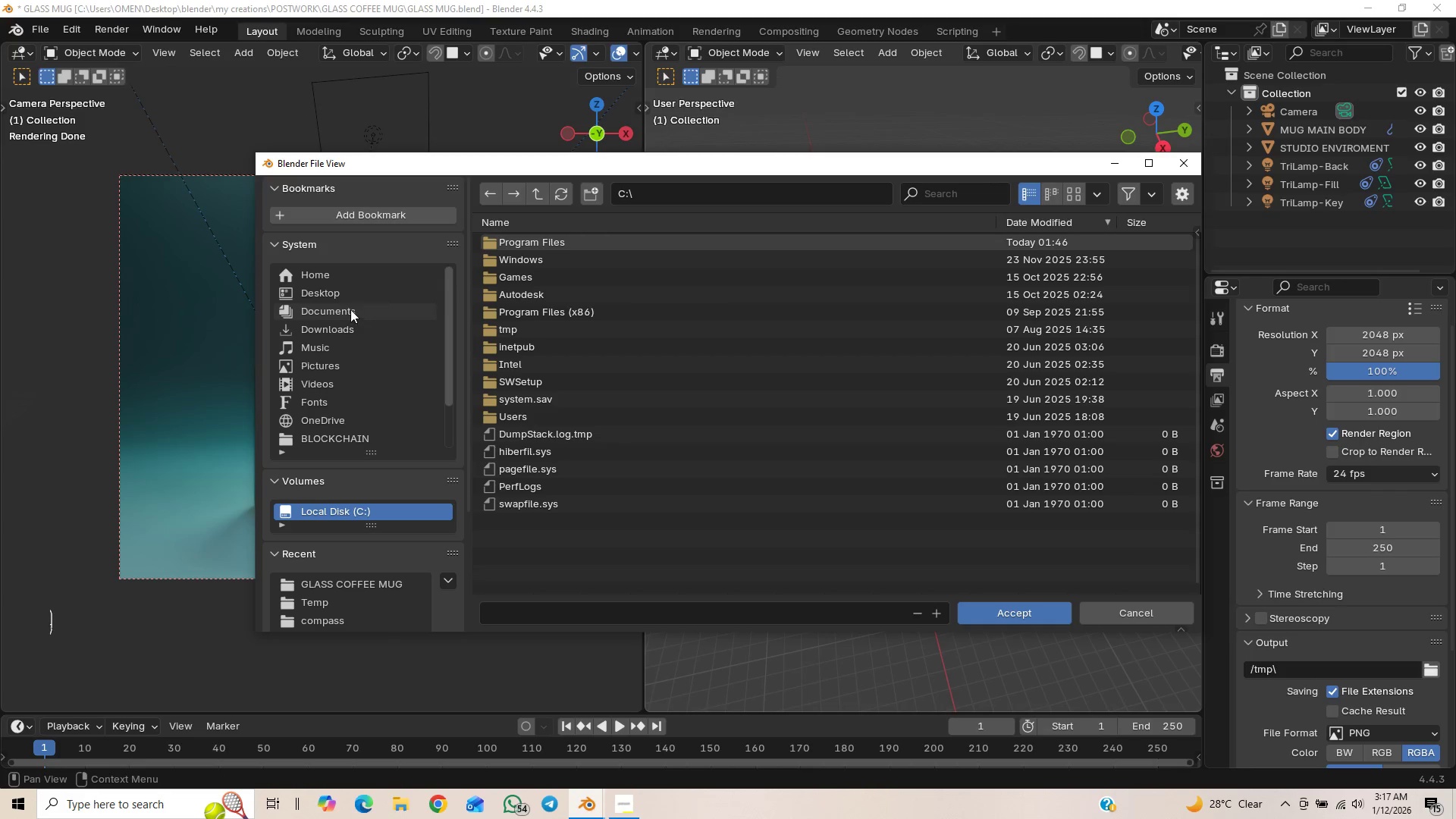 
double_click([344, 288])
 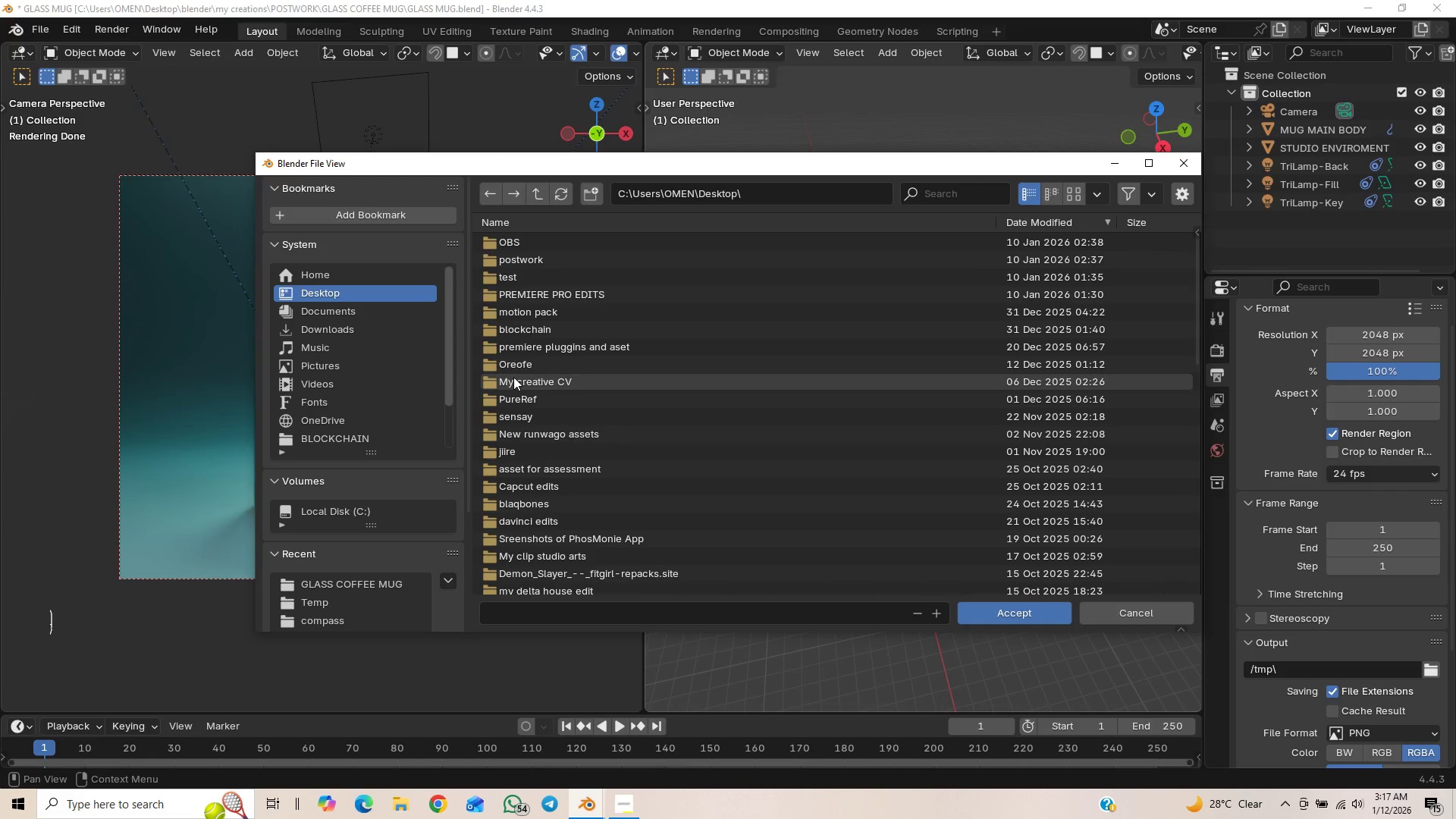 
scroll: coordinate [526, 352], scroll_direction: up, amount: 1.0
 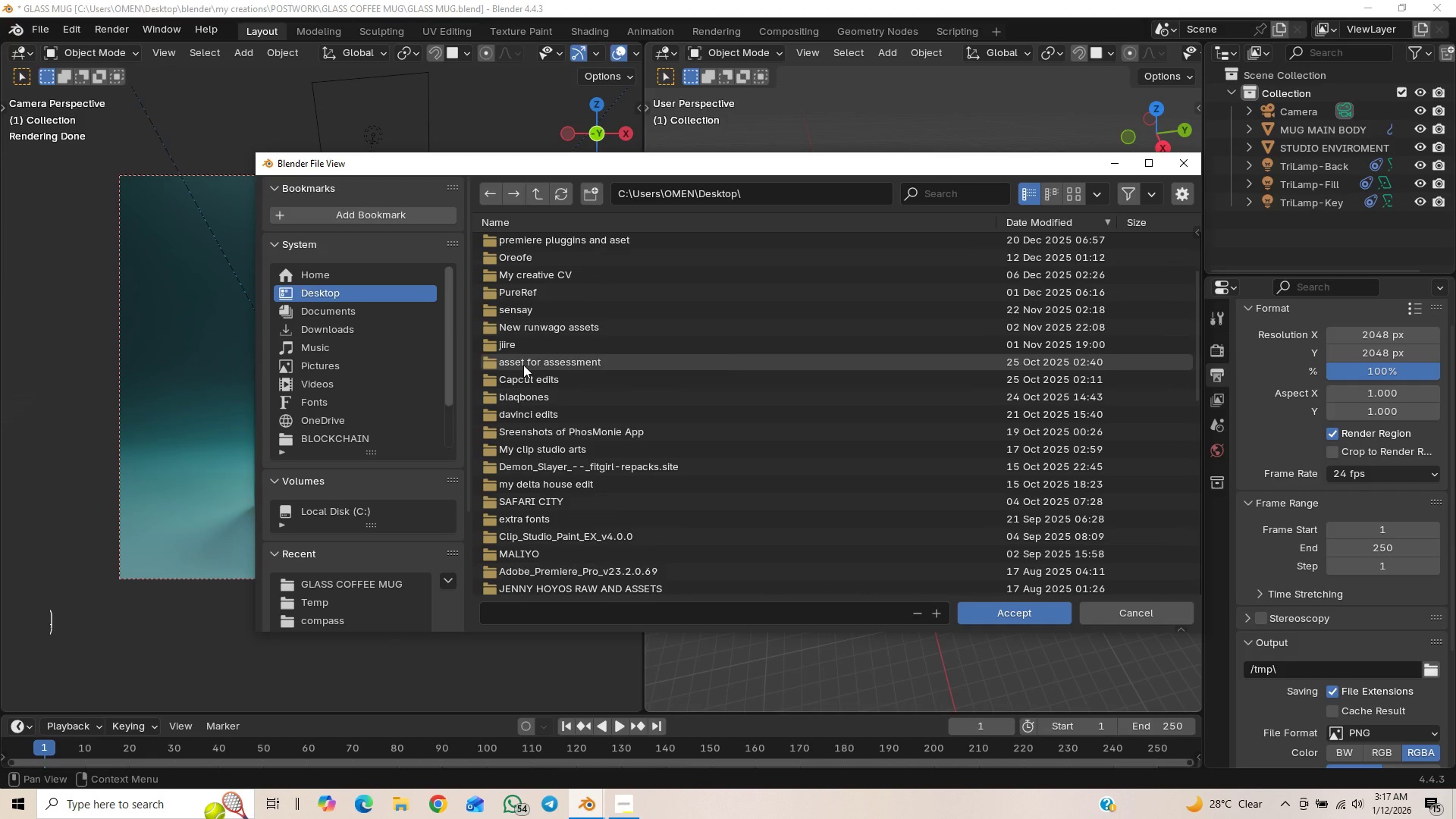 
scroll: coordinate [523, 370], scroll_direction: down, amount: 5.0
 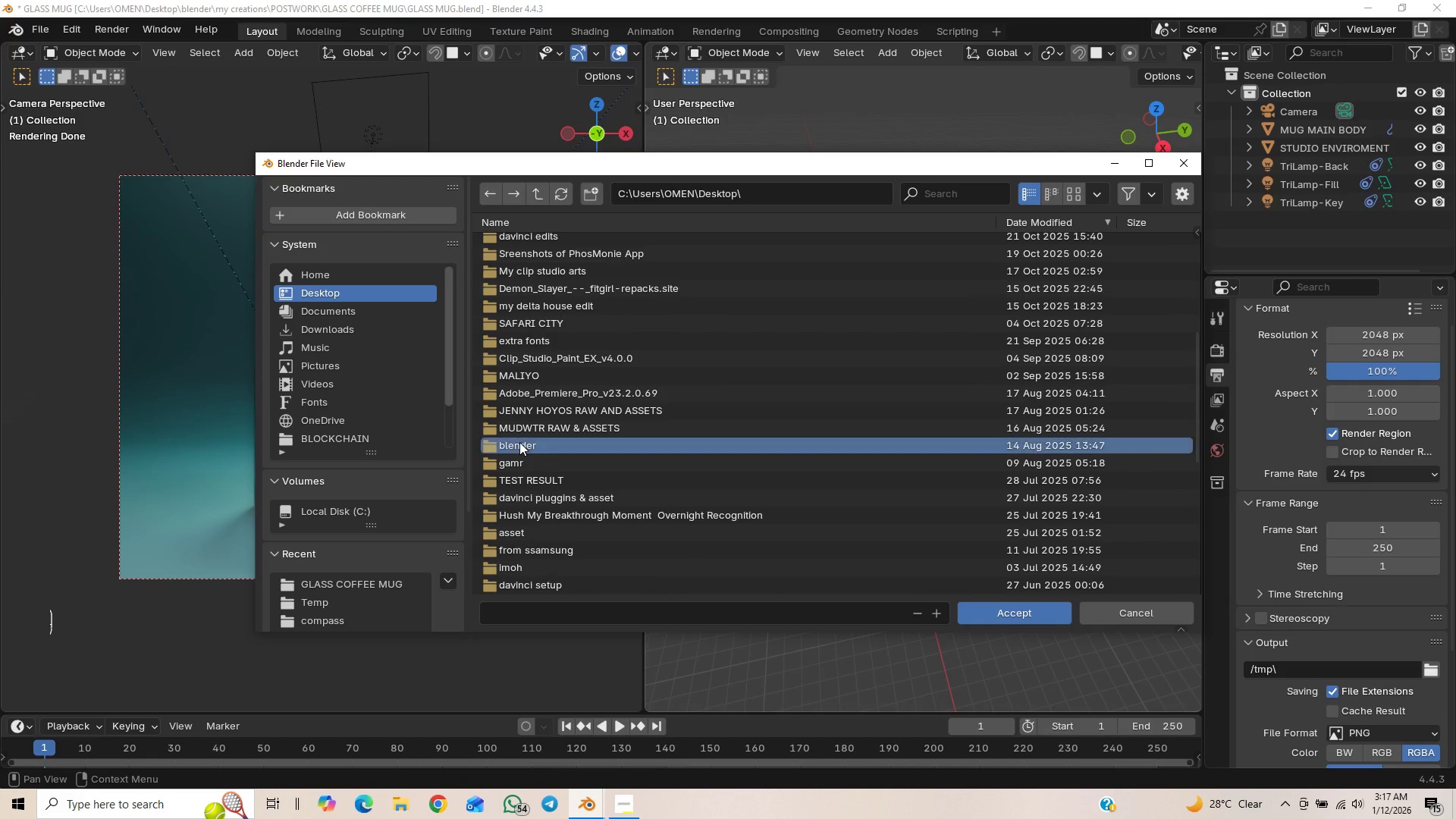 
double_click([519, 442])
 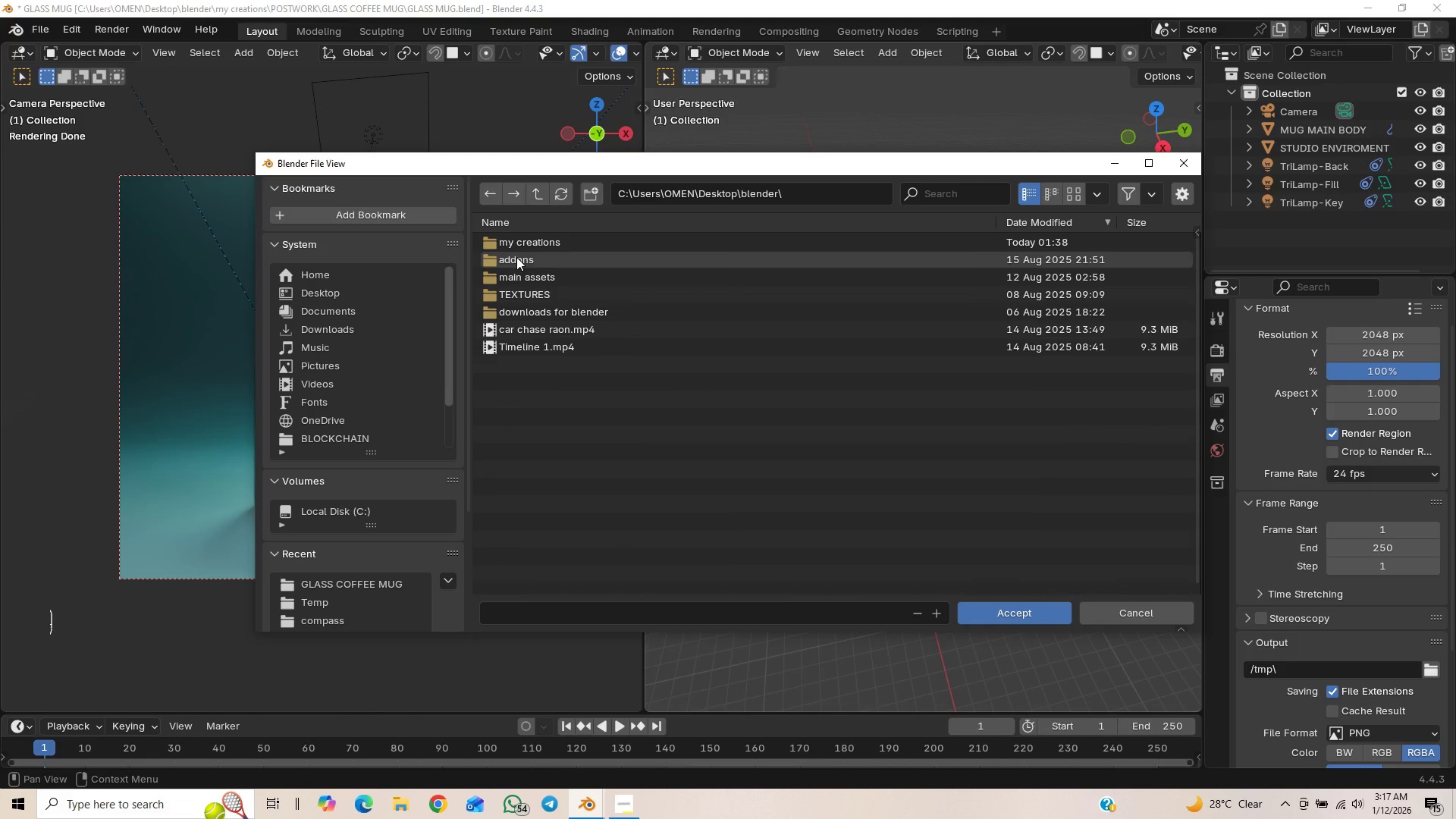 
double_click([522, 243])
 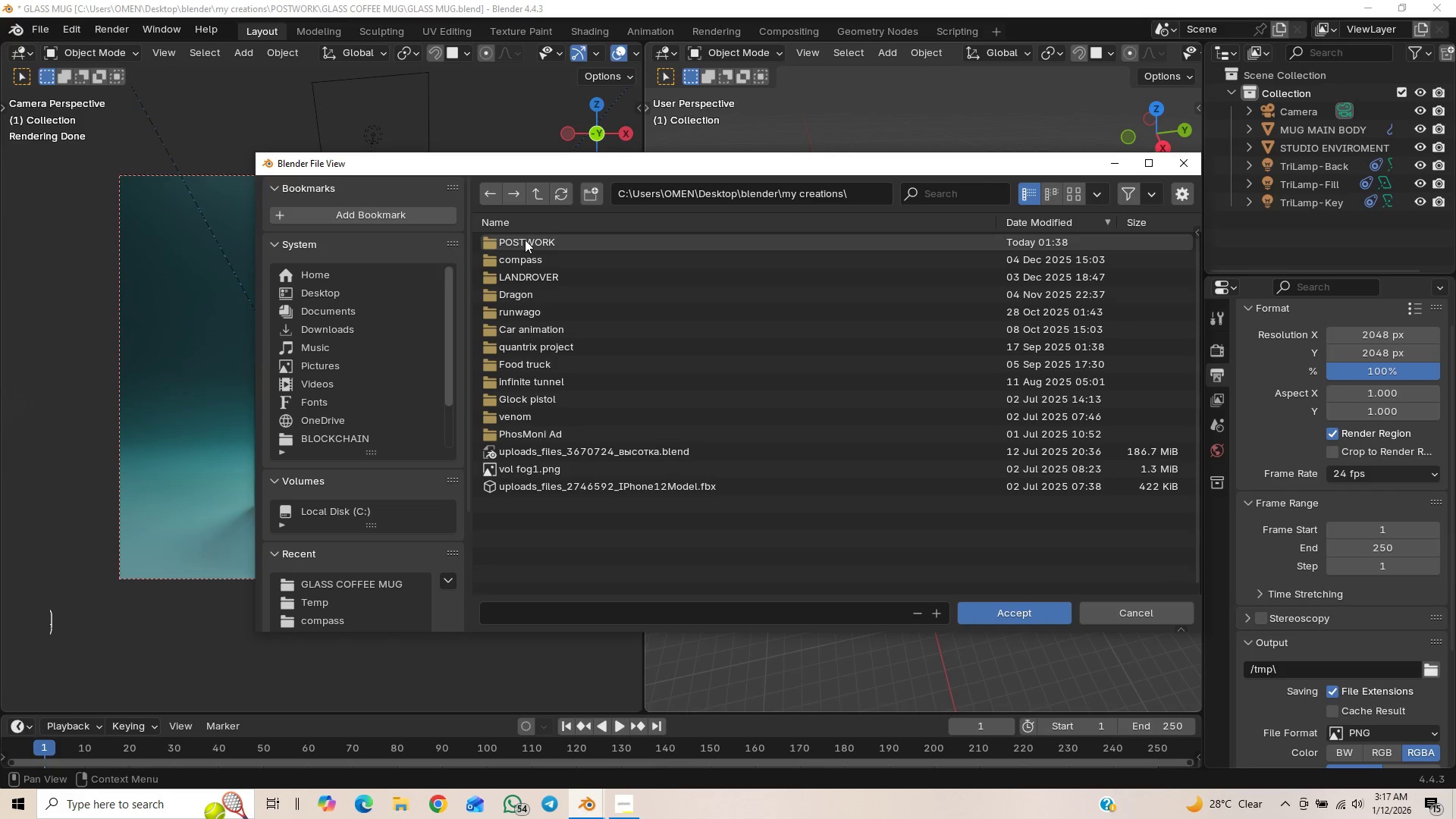 
double_click([525, 240])
 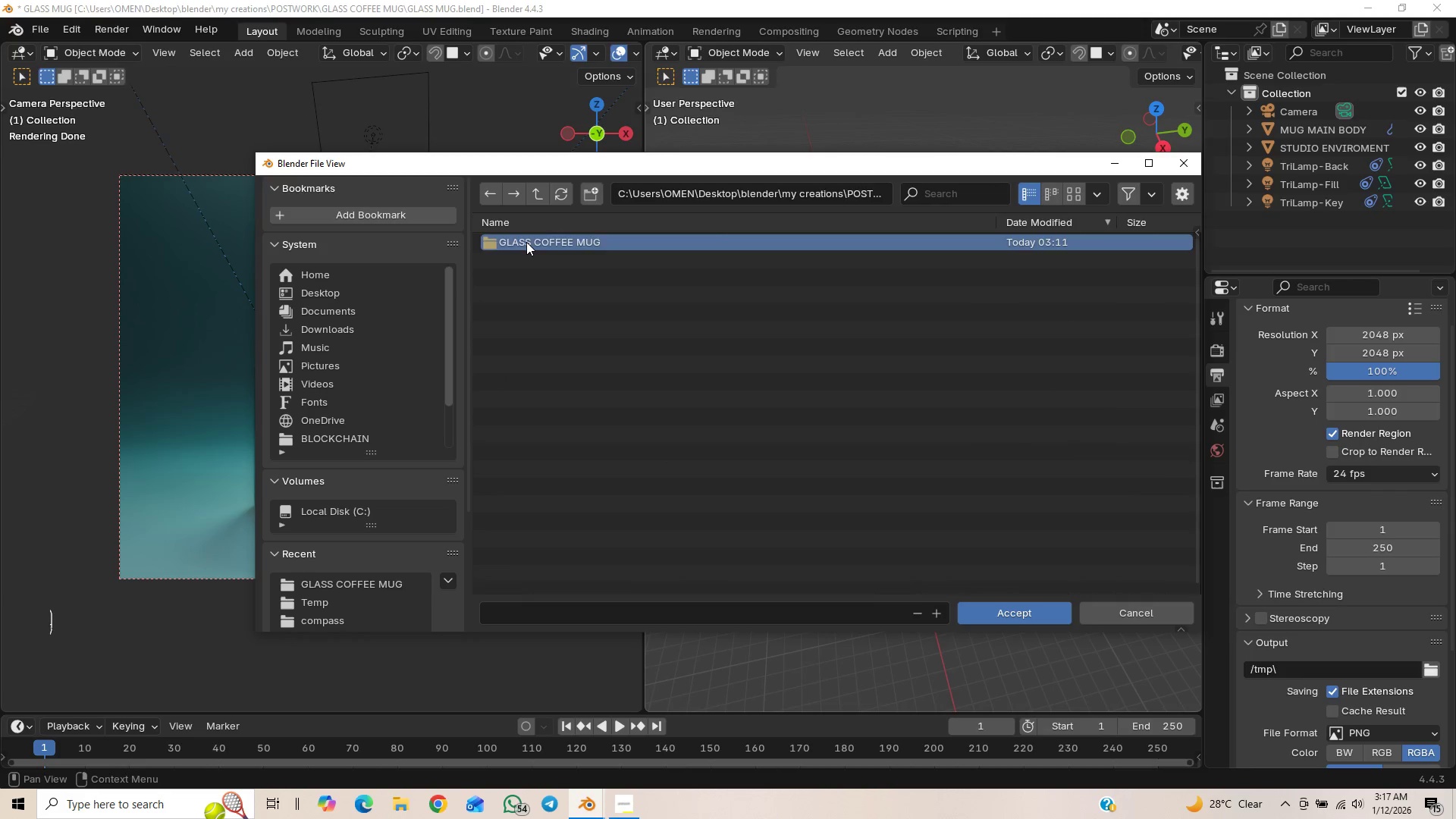 
double_click([526, 242])
 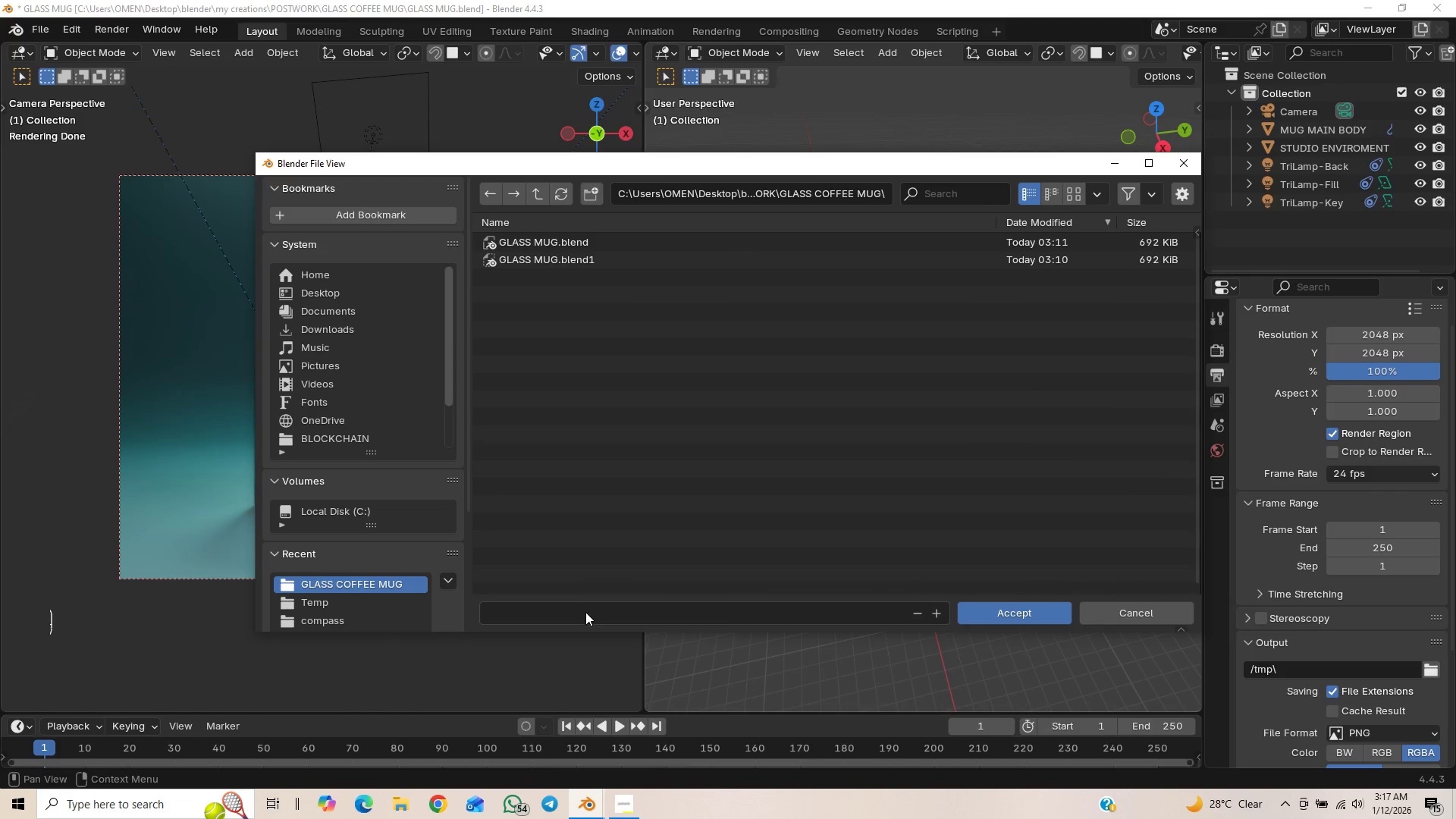 
wait(10.81)
 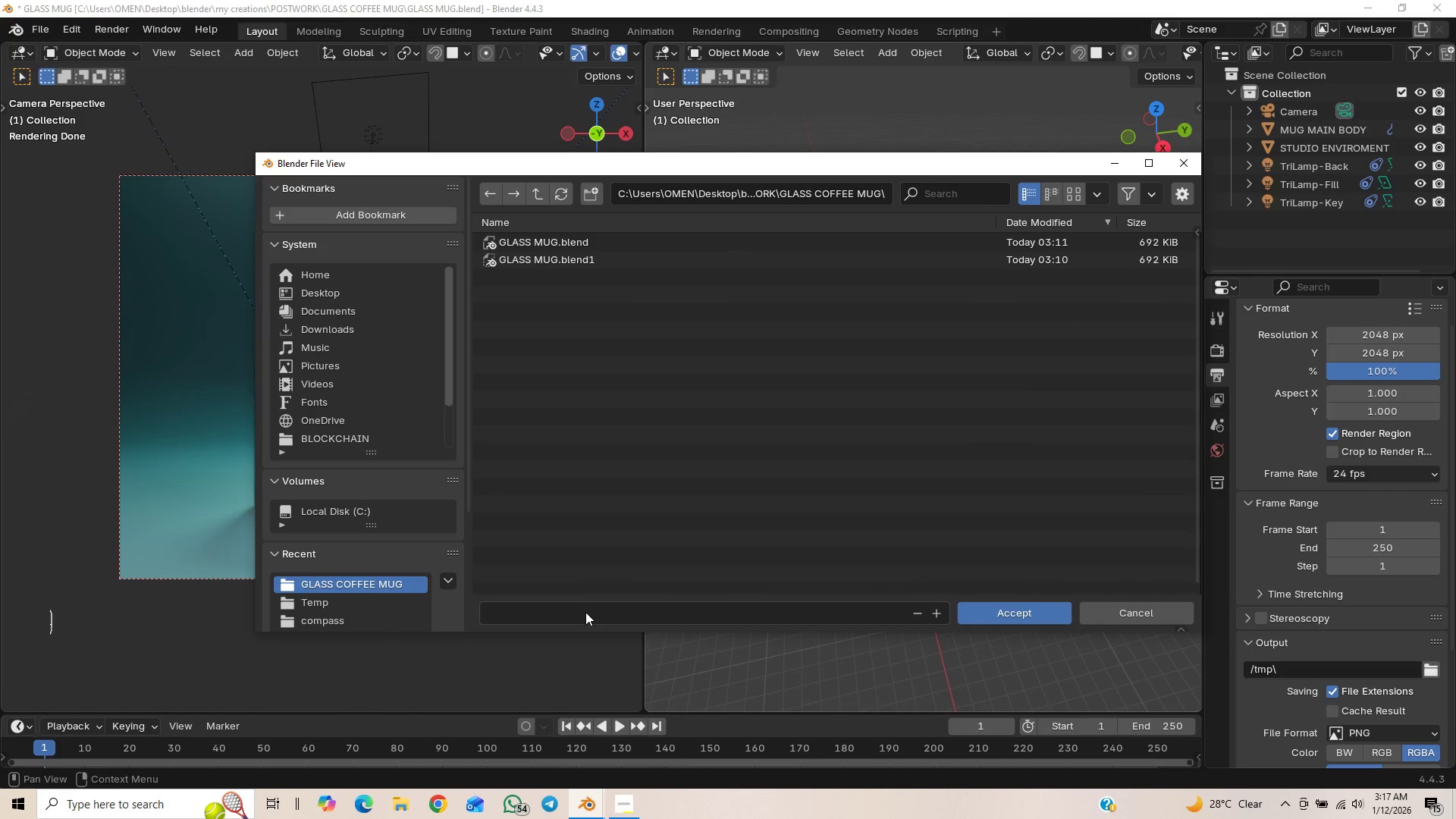 
left_click([546, 263])
 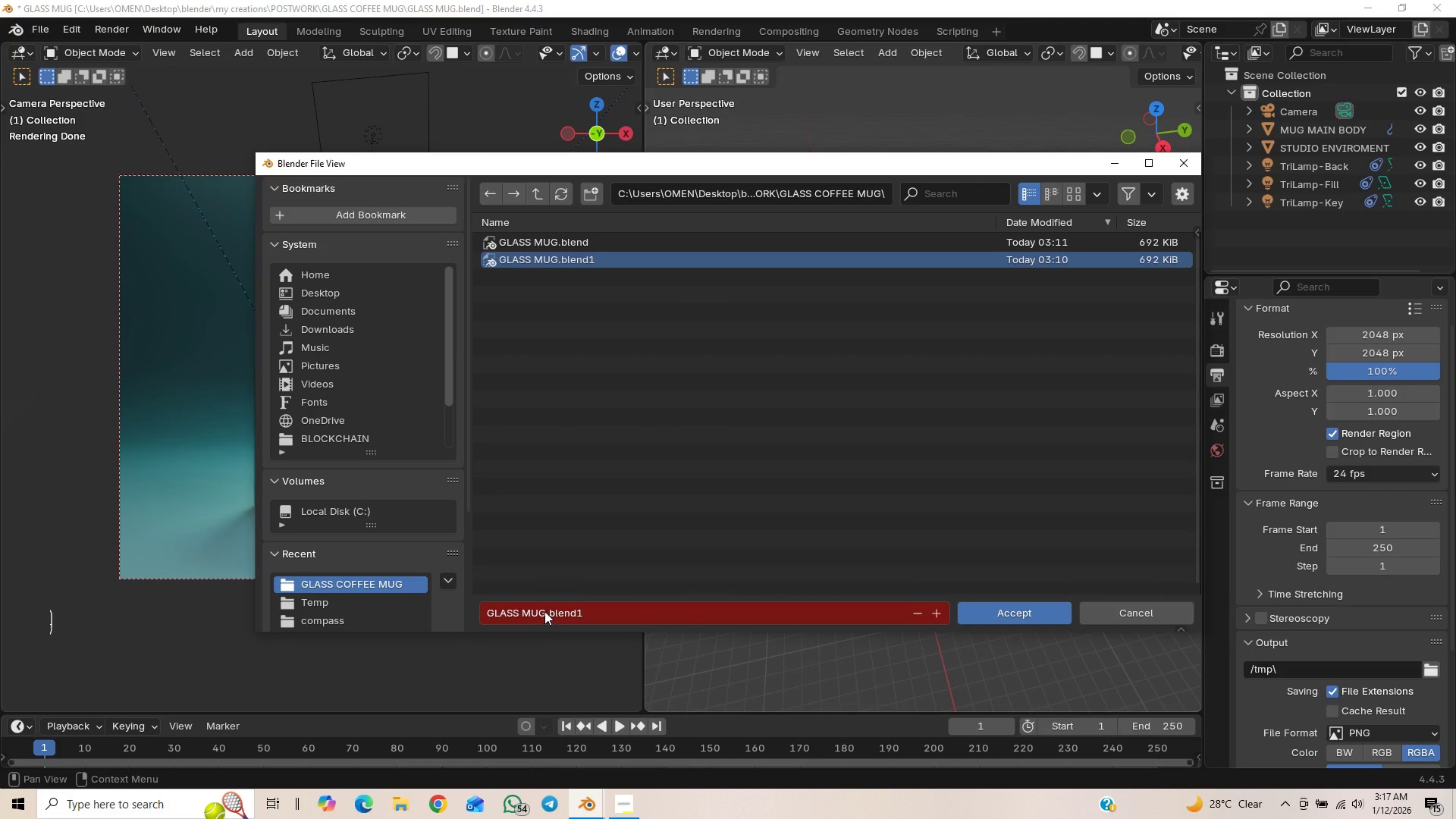 
double_click([544, 611])
 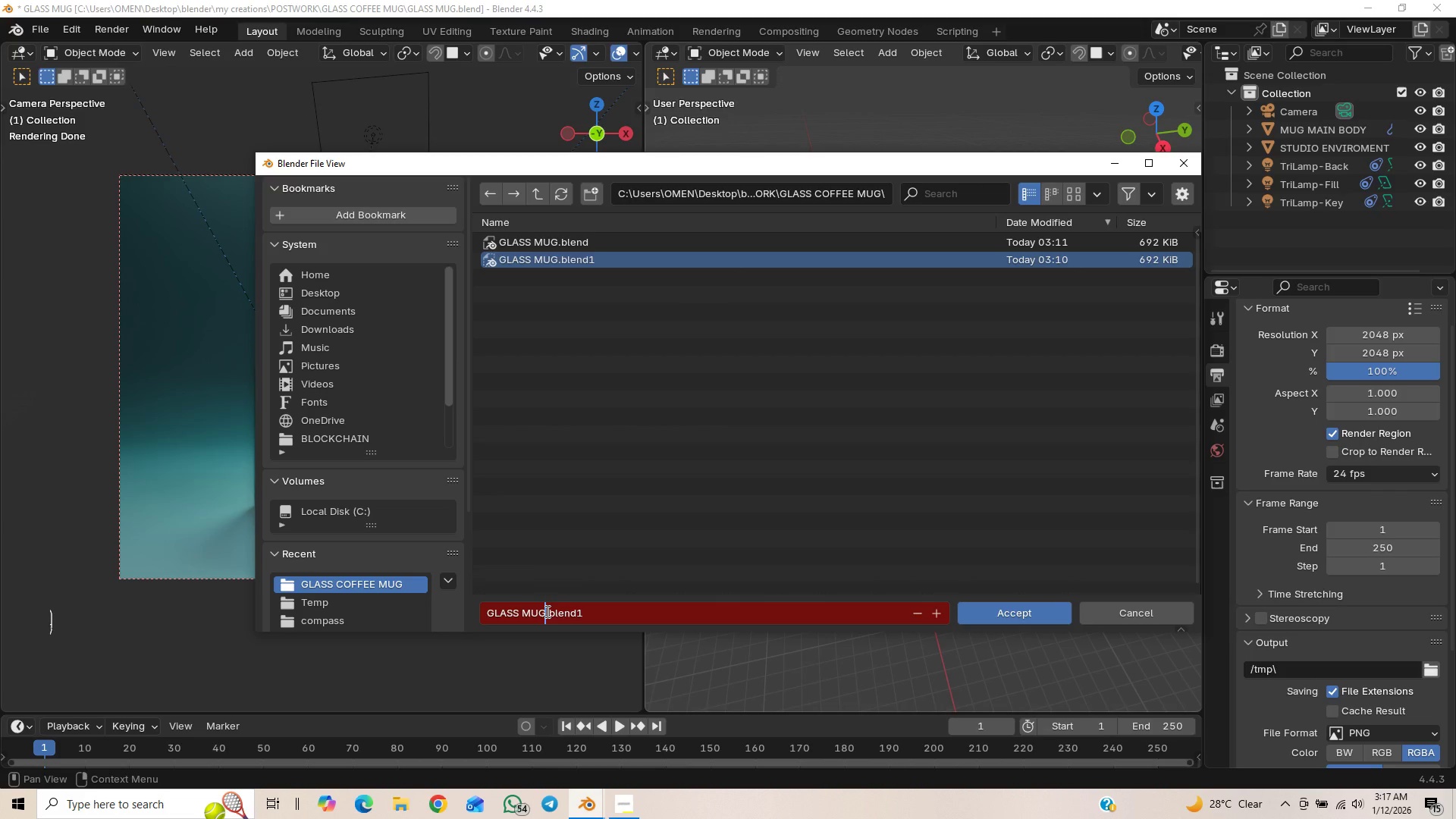 
left_click_drag(start_coordinate=[545, 611], to_coordinate=[488, 611])
 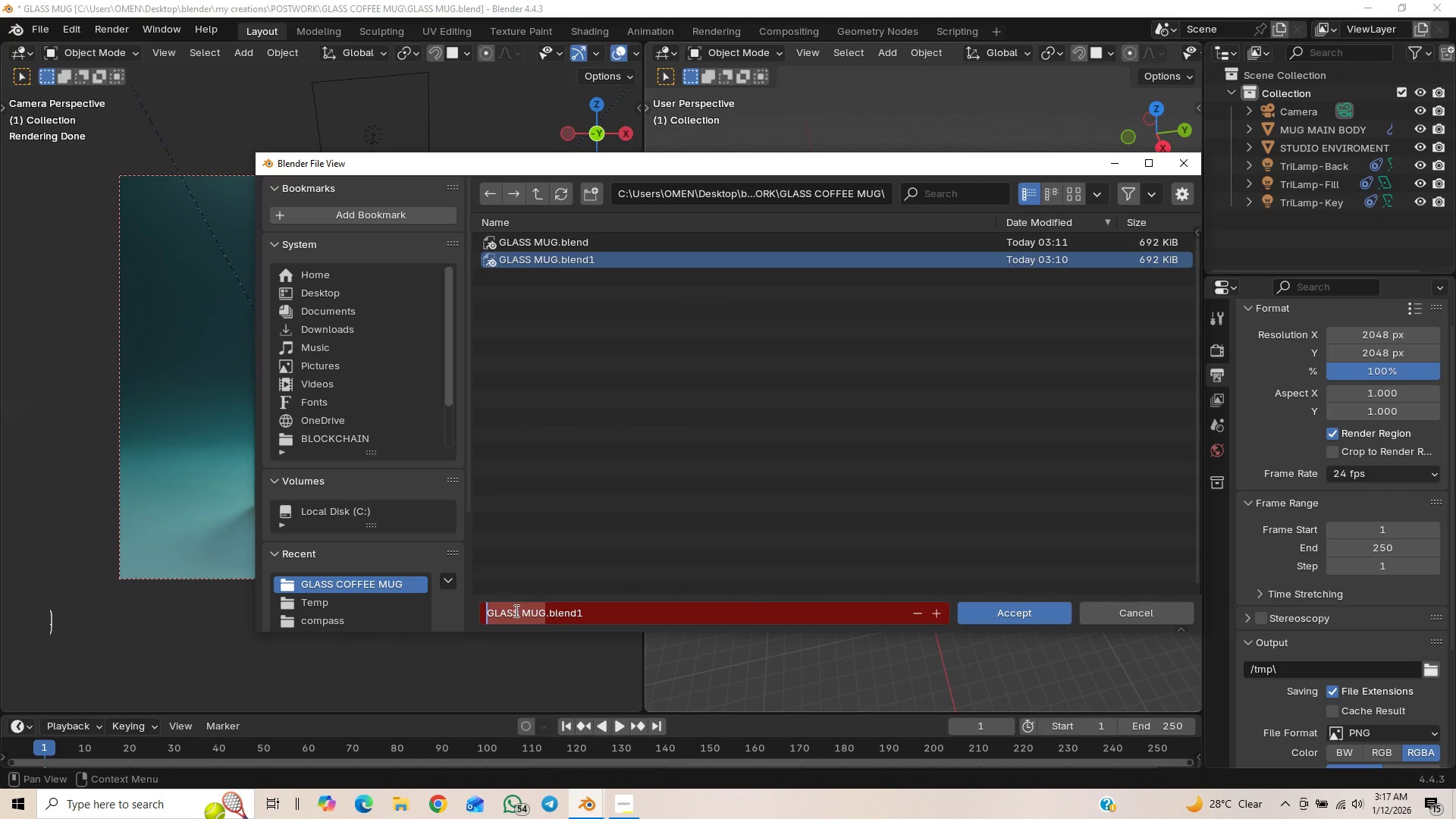 
key(Control+C)
 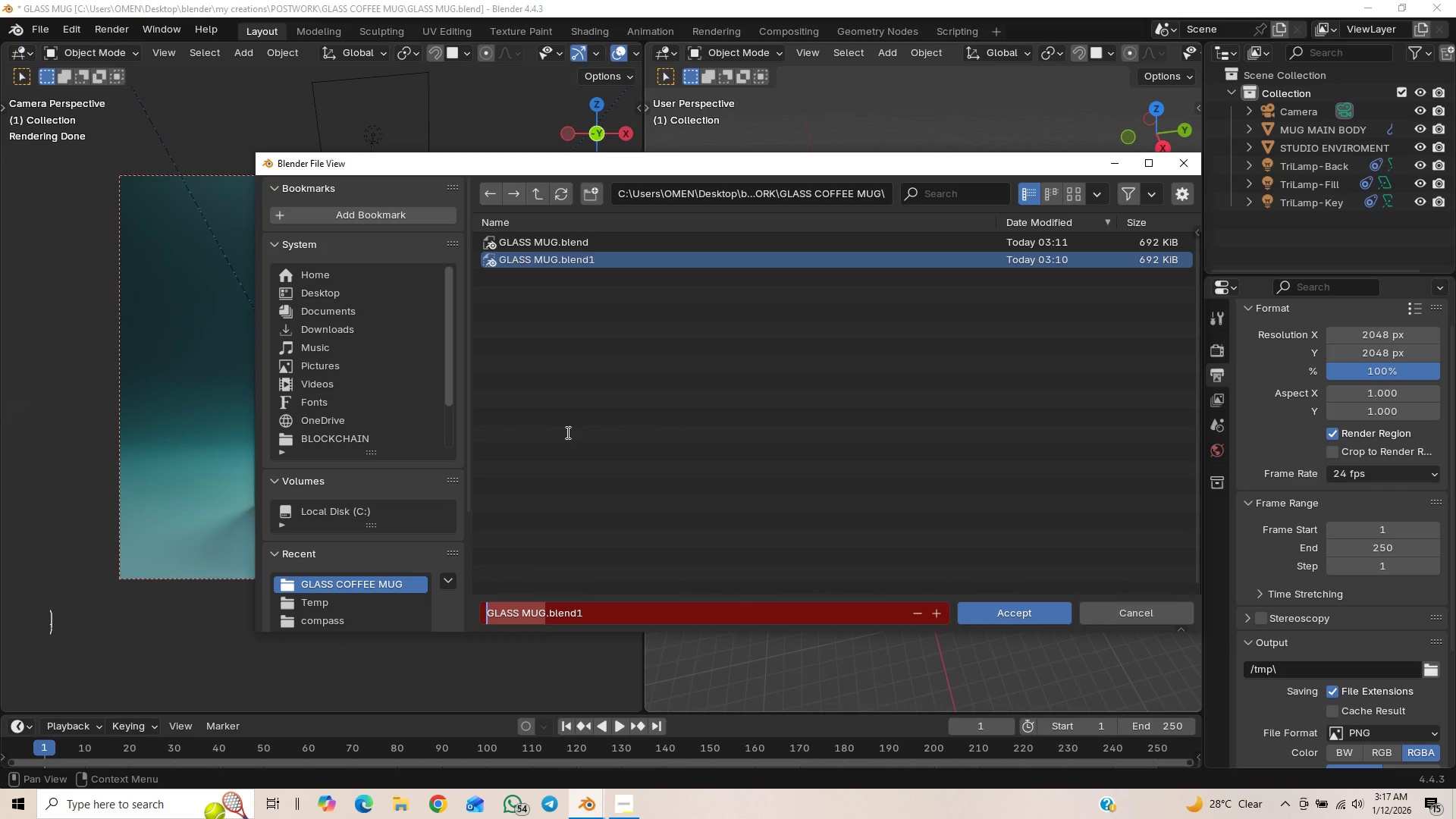 
left_click([566, 431])
 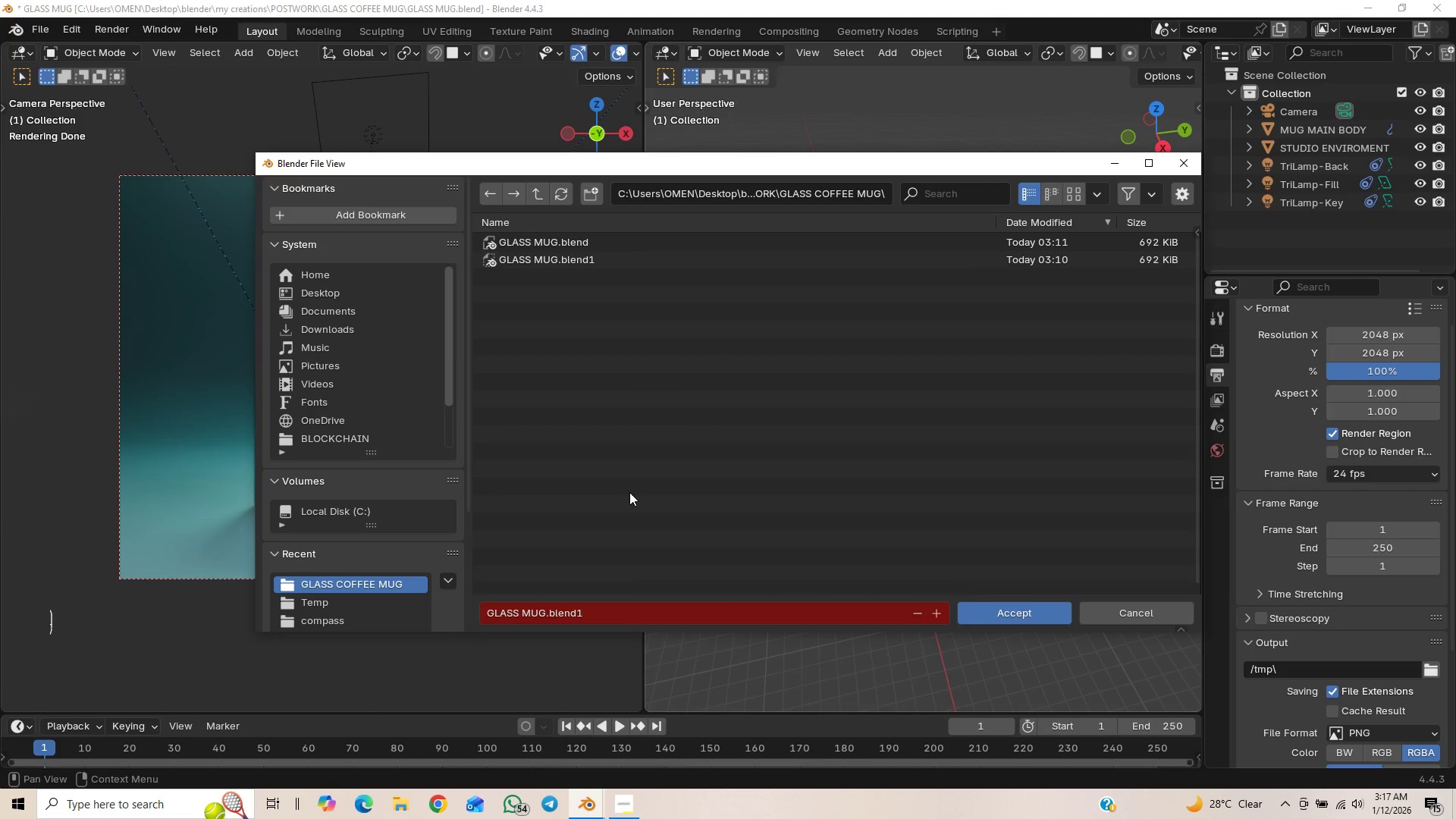 
left_click_drag(start_coordinate=[602, 612], to_coordinate=[532, 604])
 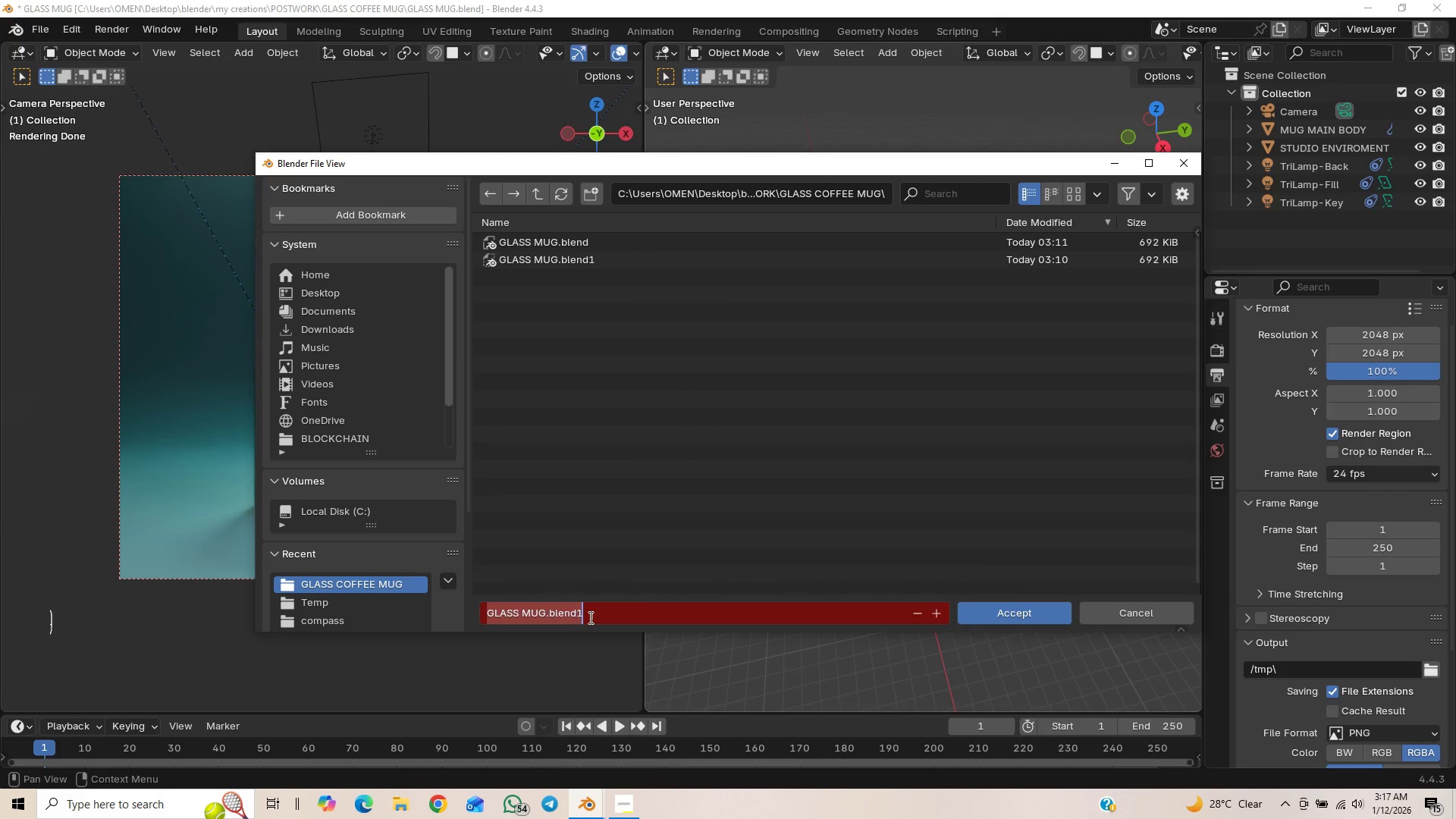 
key(Control+V)
 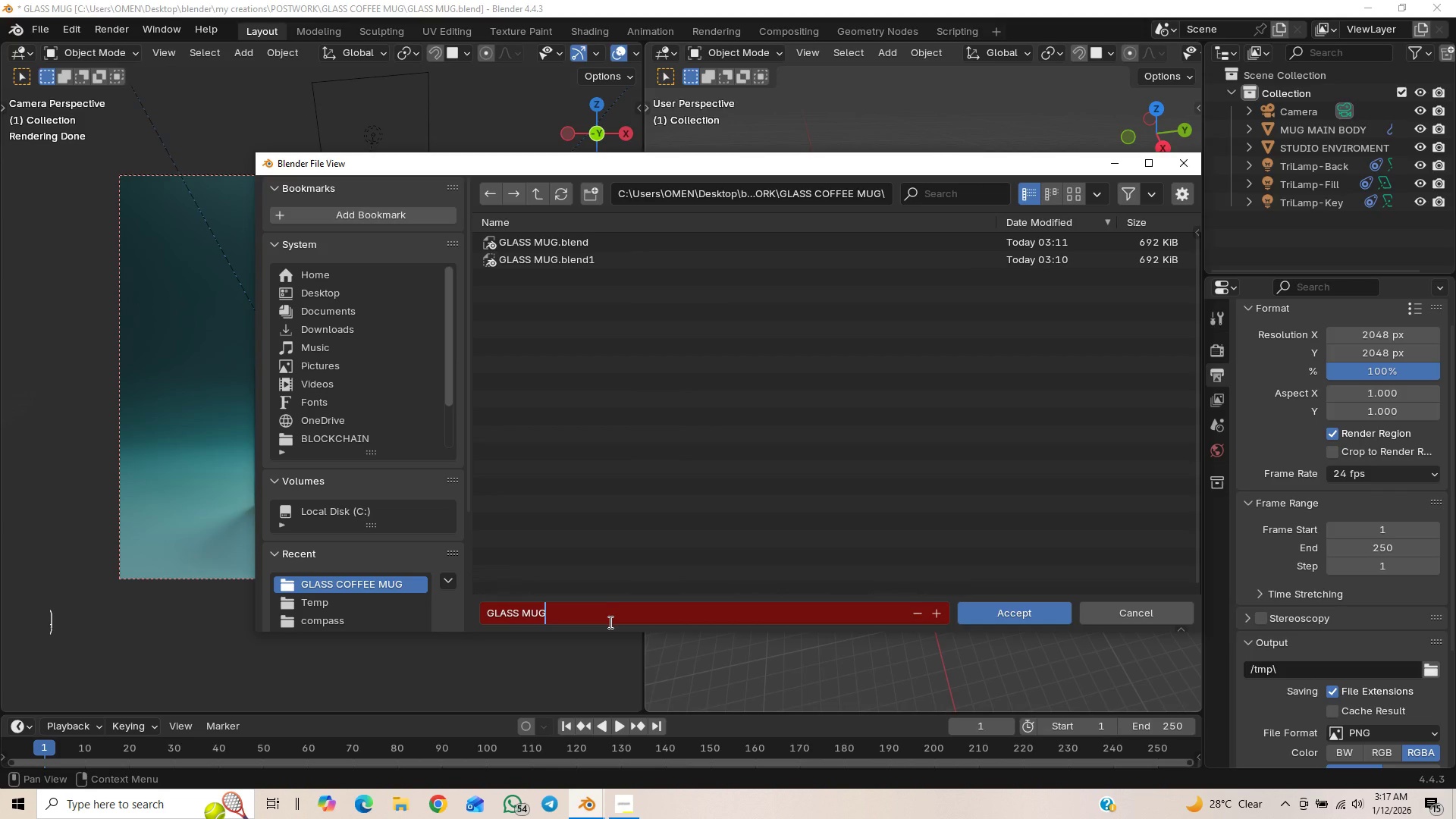 
type( render 1)
 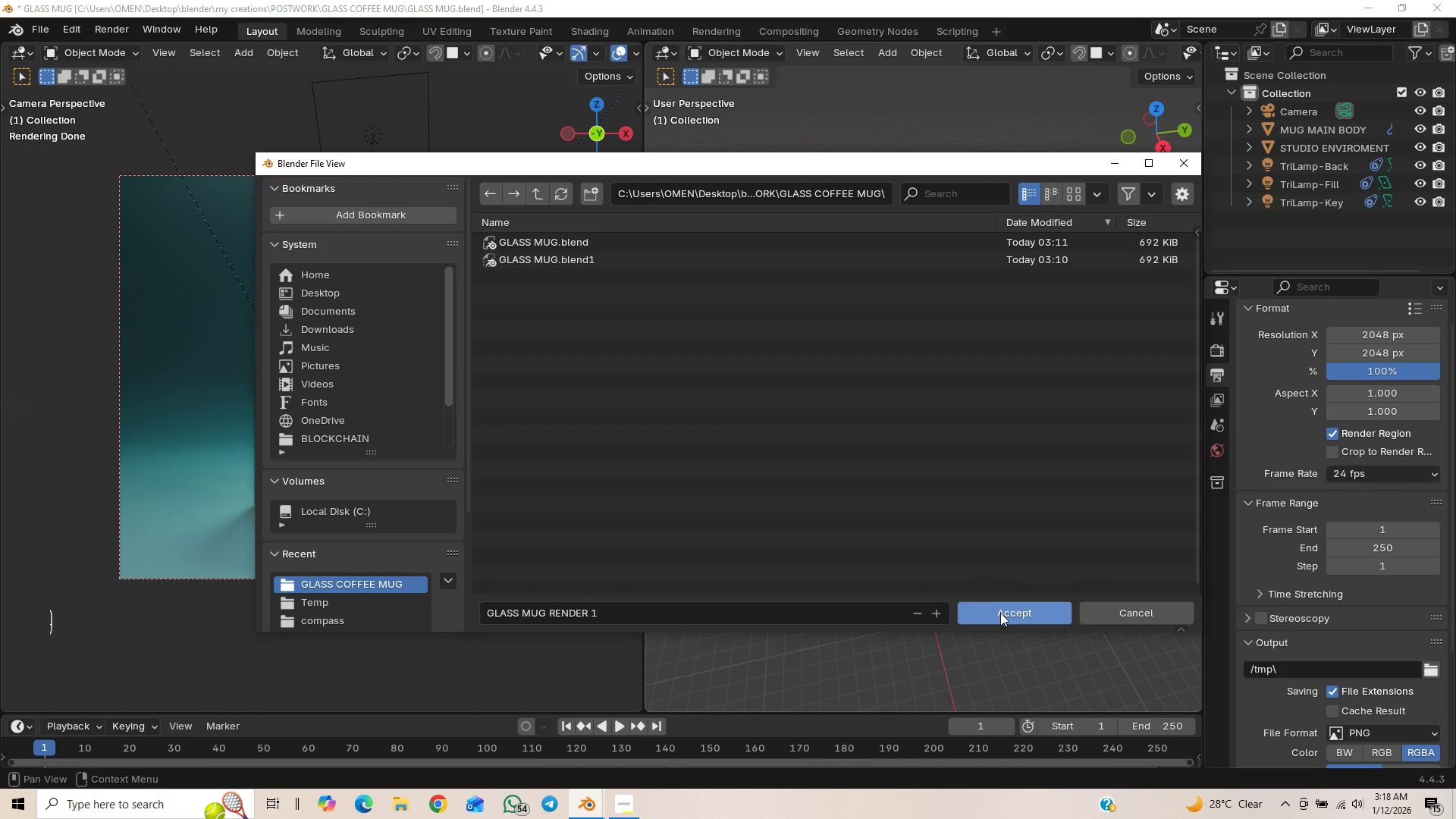 
left_click([1000, 616])
 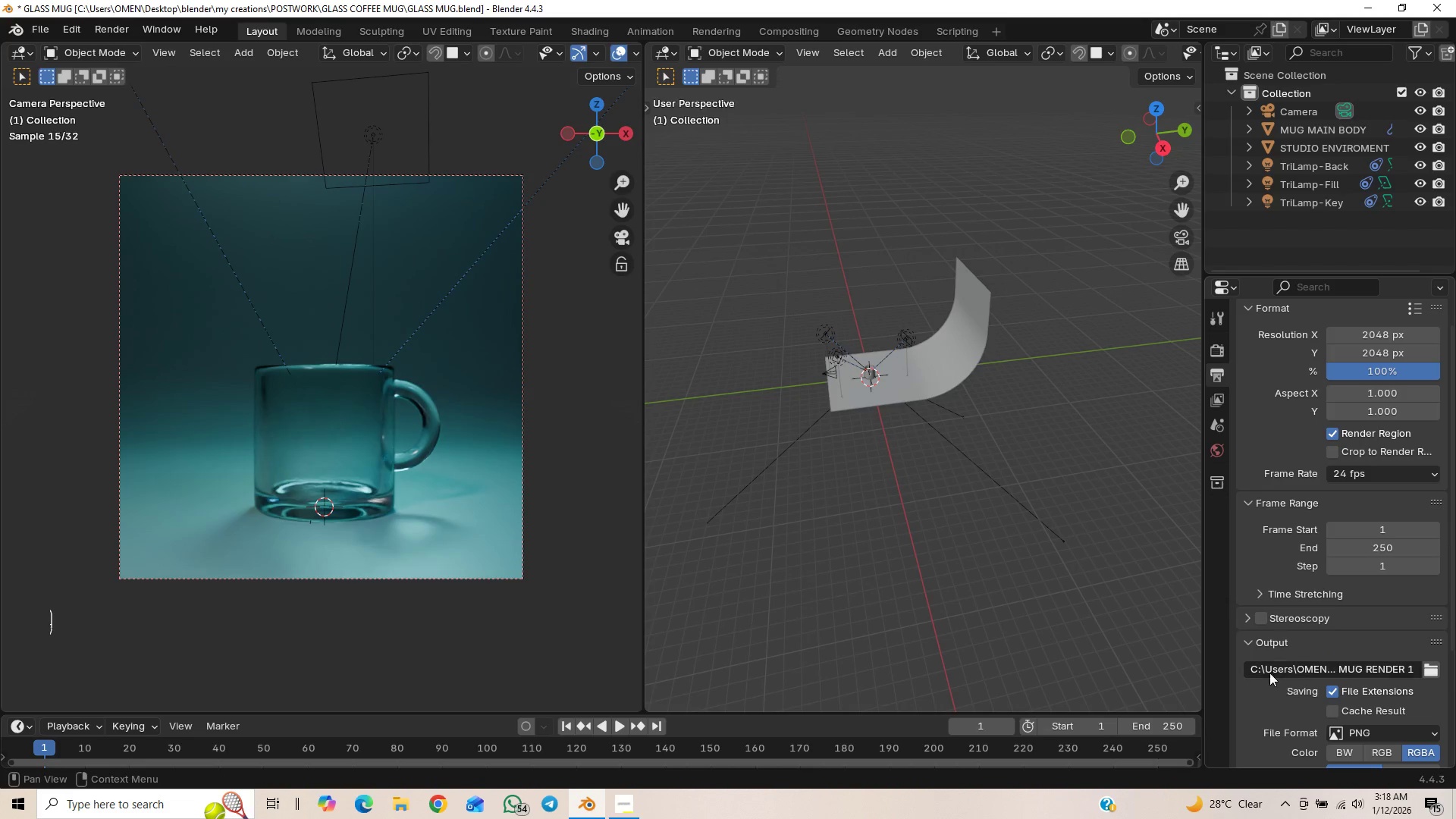 
scroll: coordinate [1276, 675], scroll_direction: down, amount: 9.0
 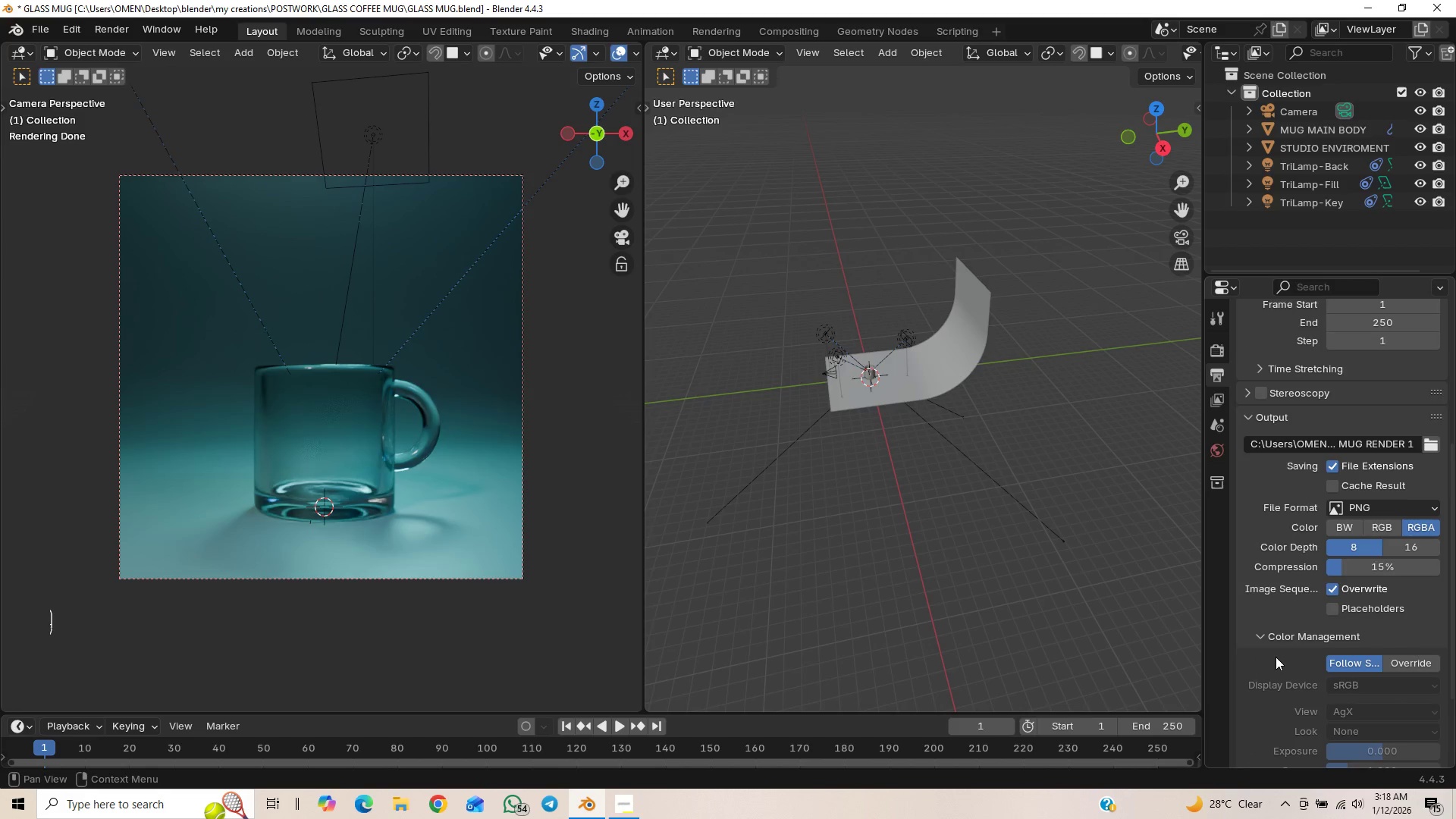 
scroll: coordinate [1276, 657], scroll_direction: down, amount: 1.0
 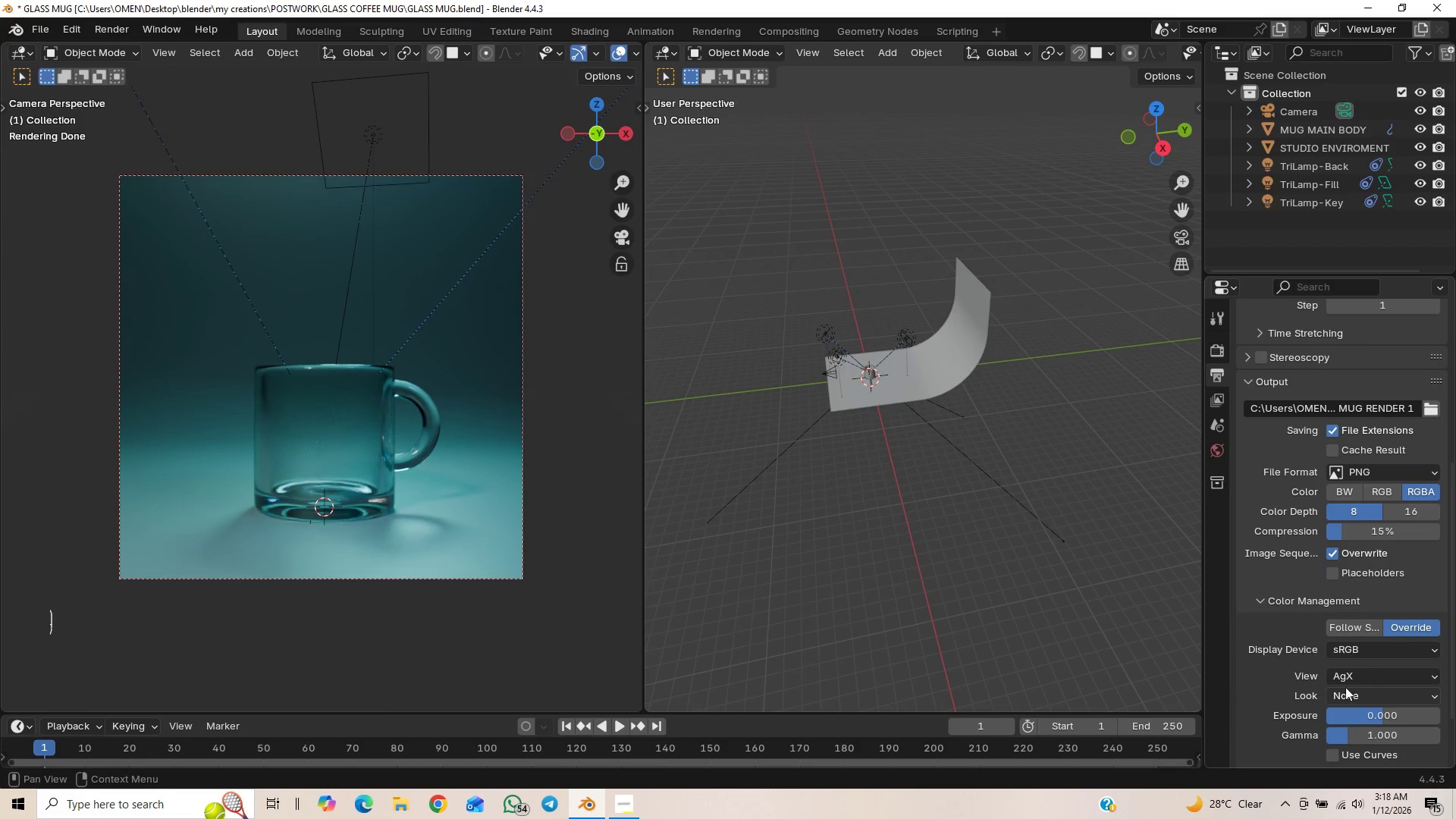 
left_click([1344, 678])
 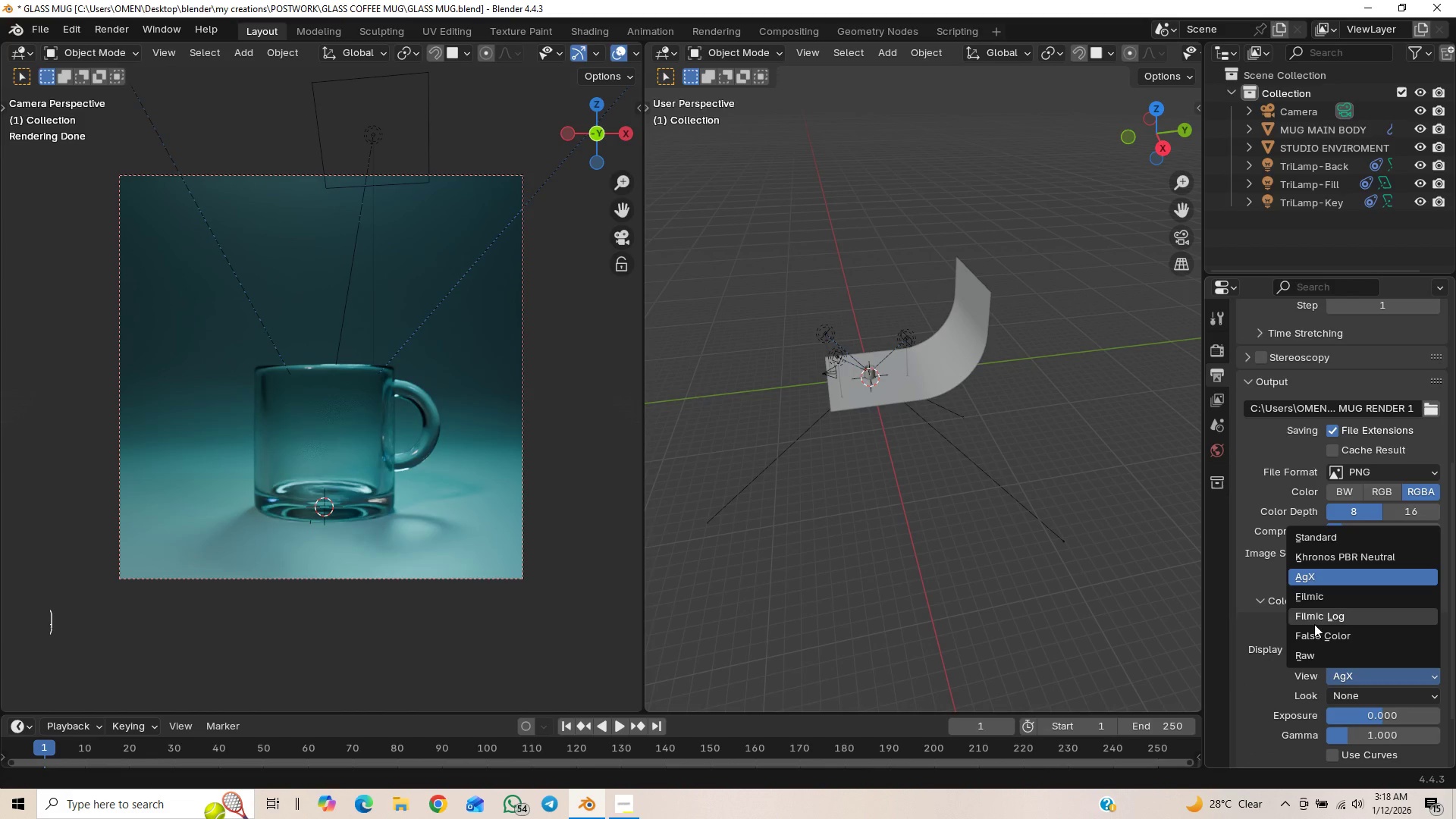 
left_click([1315, 598])
 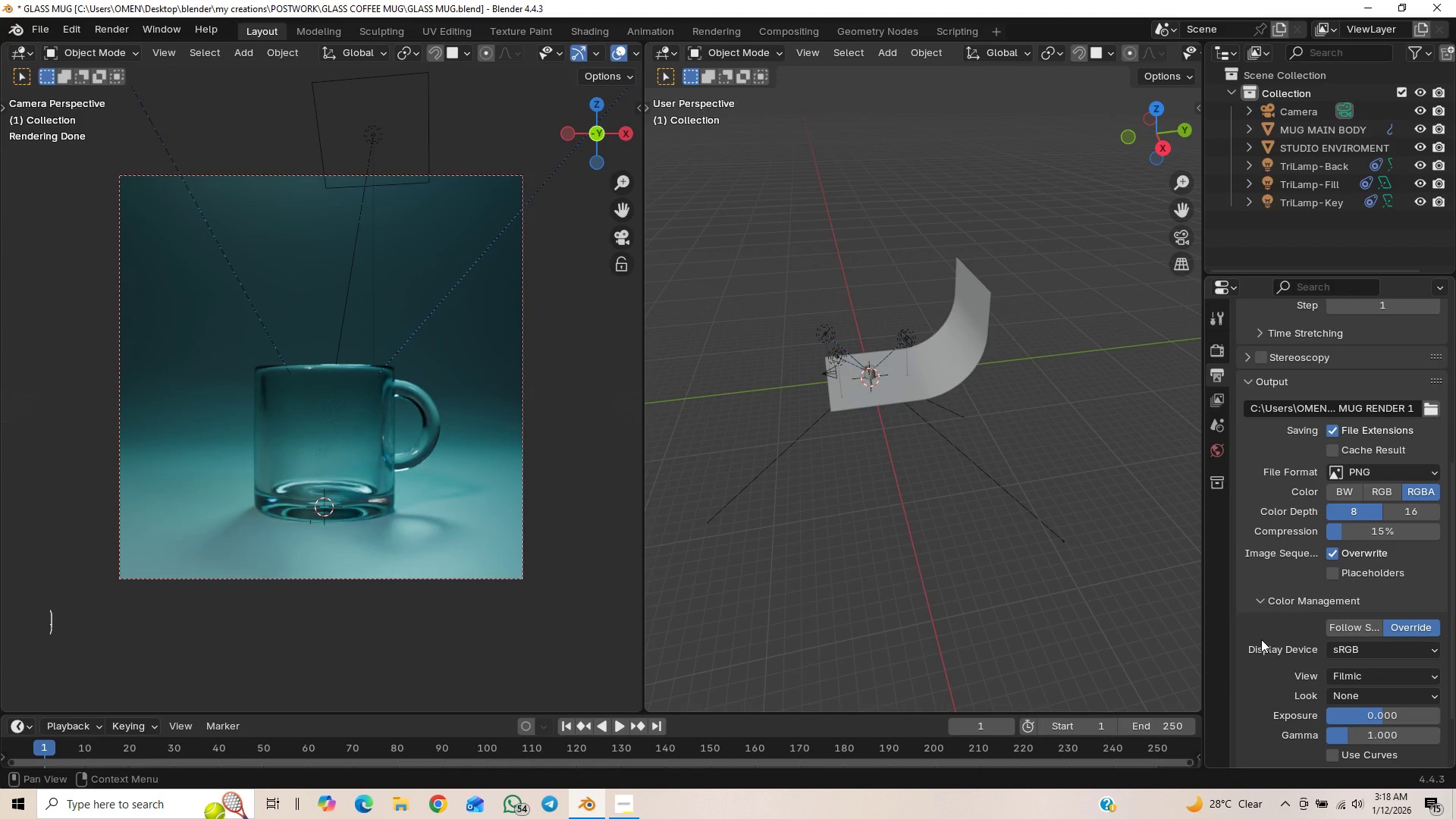 
wait(5.28)
 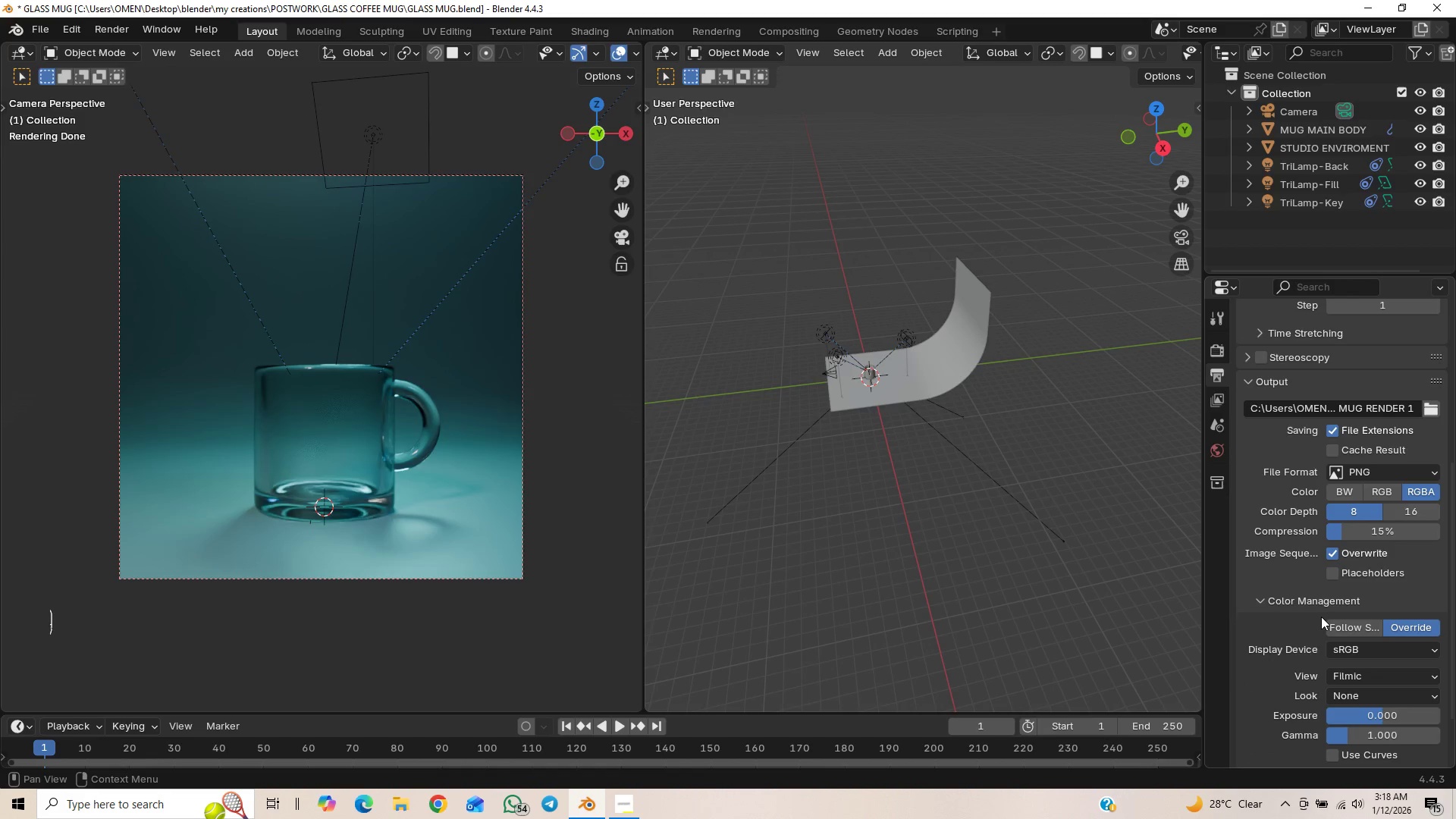 
scroll: coordinate [1251, 679], scroll_direction: down, amount: 4.0
 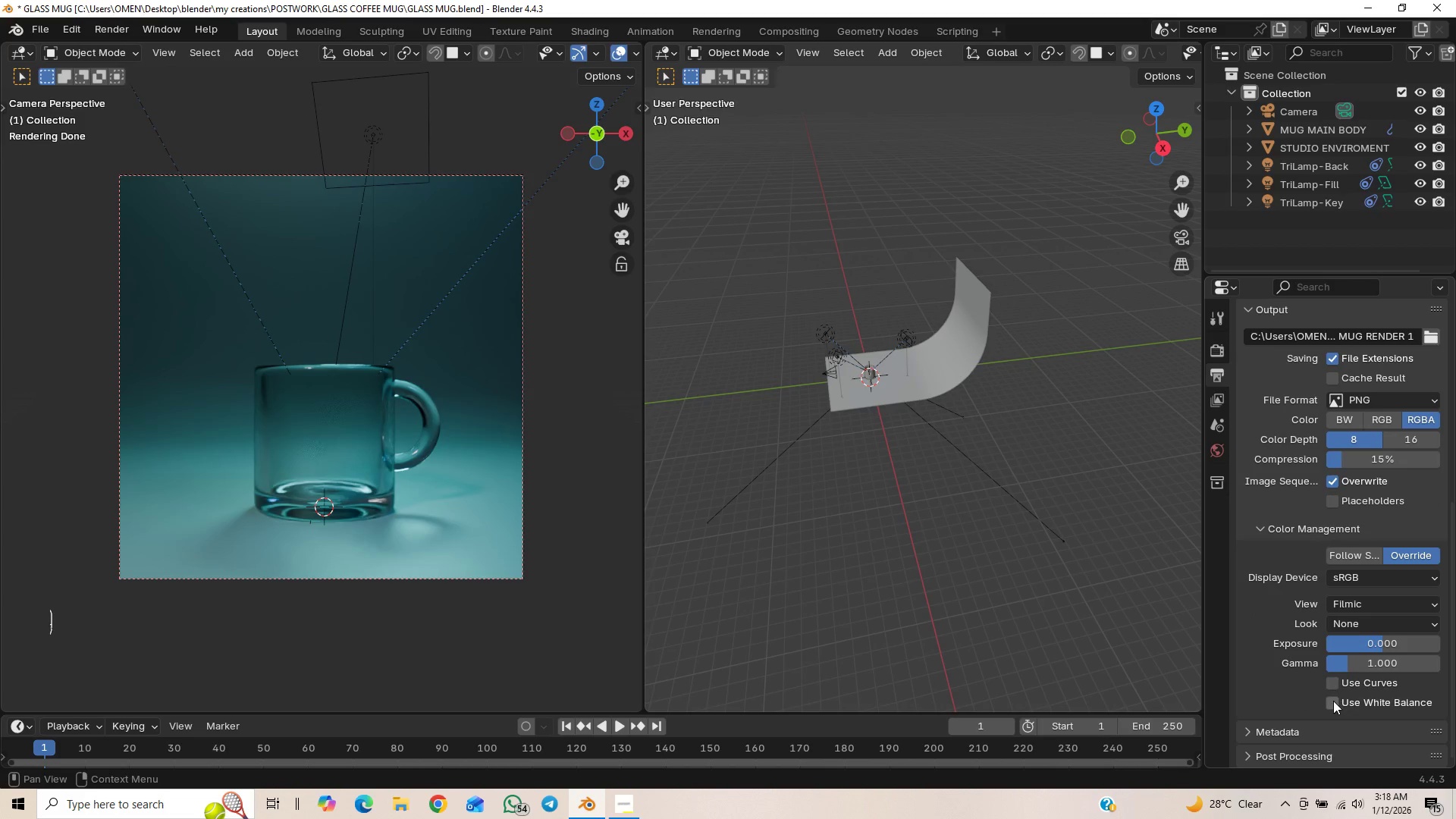 
left_click([1333, 685])
 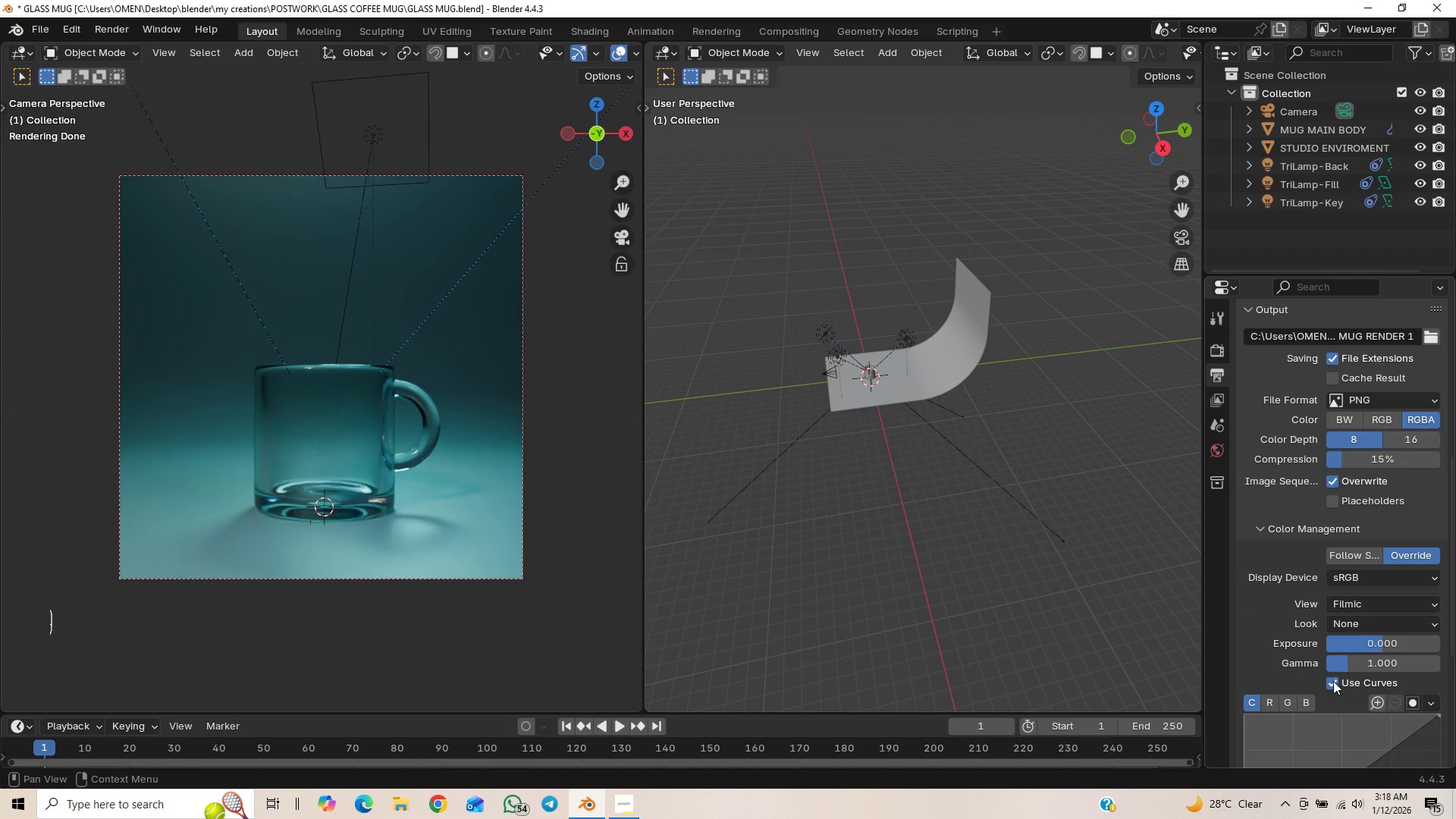 
left_click([1333, 681])
 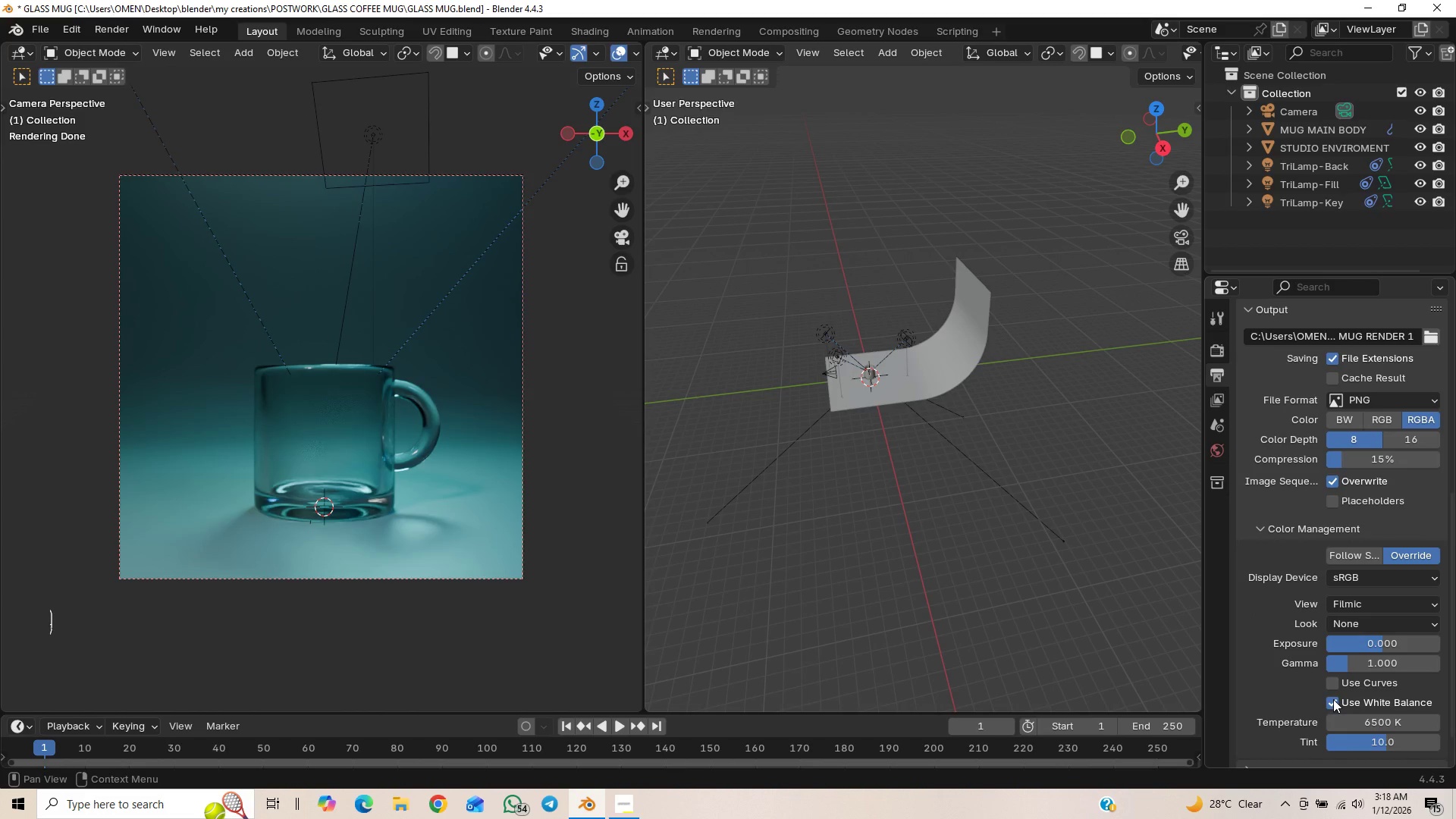 
double_click([1333, 699])
 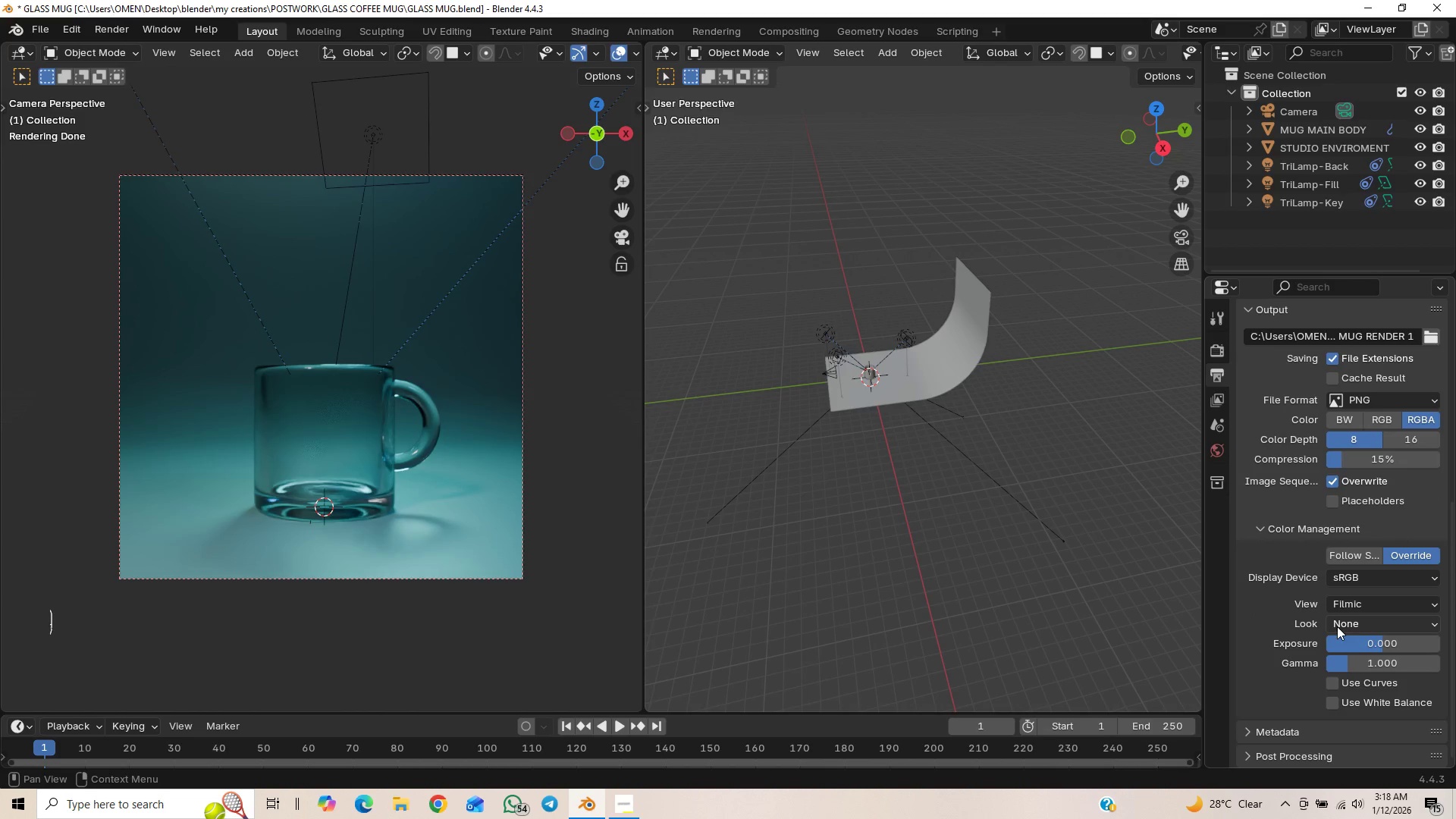 
left_click([1337, 626])
 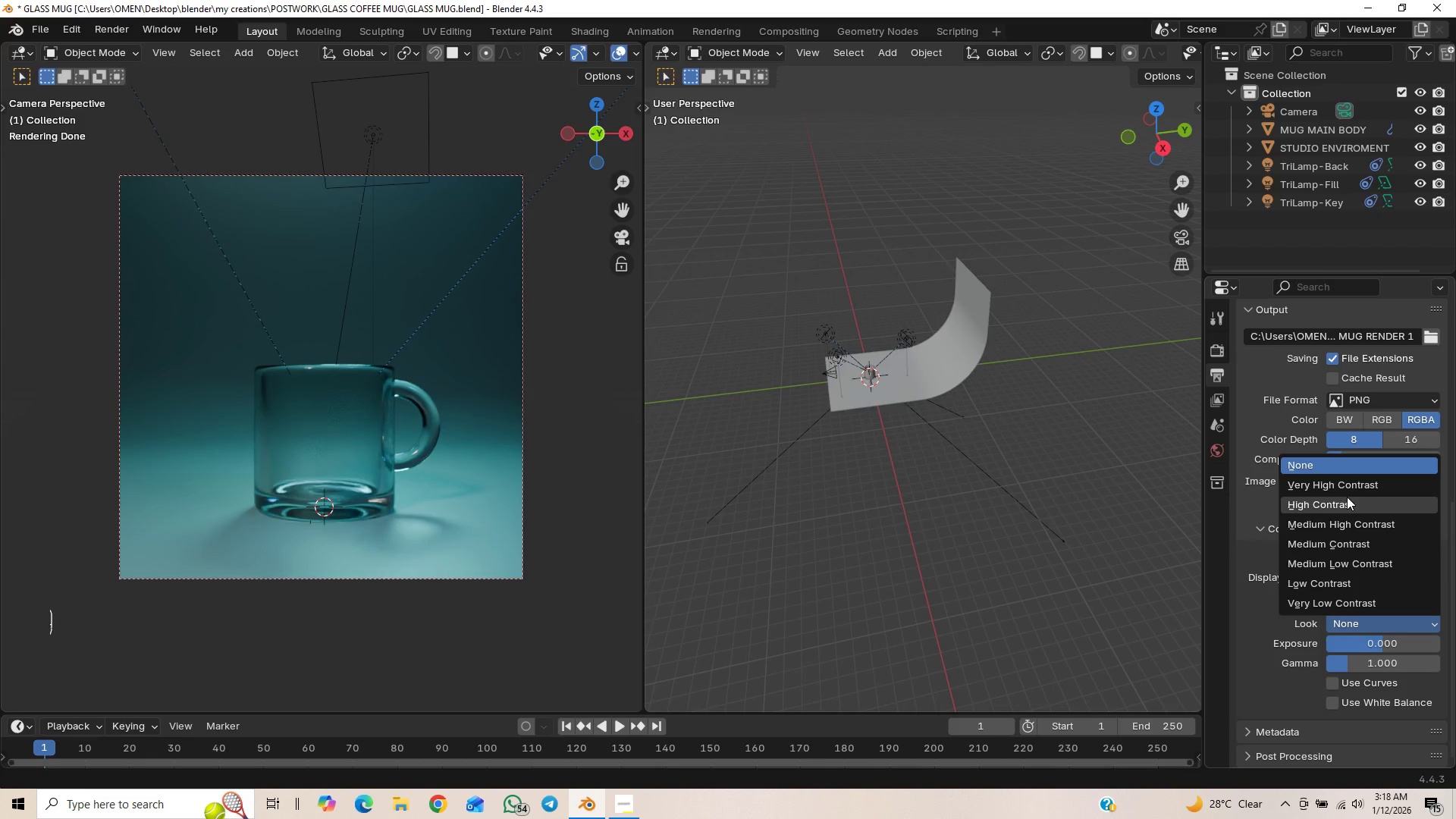 
left_click([1345, 499])
 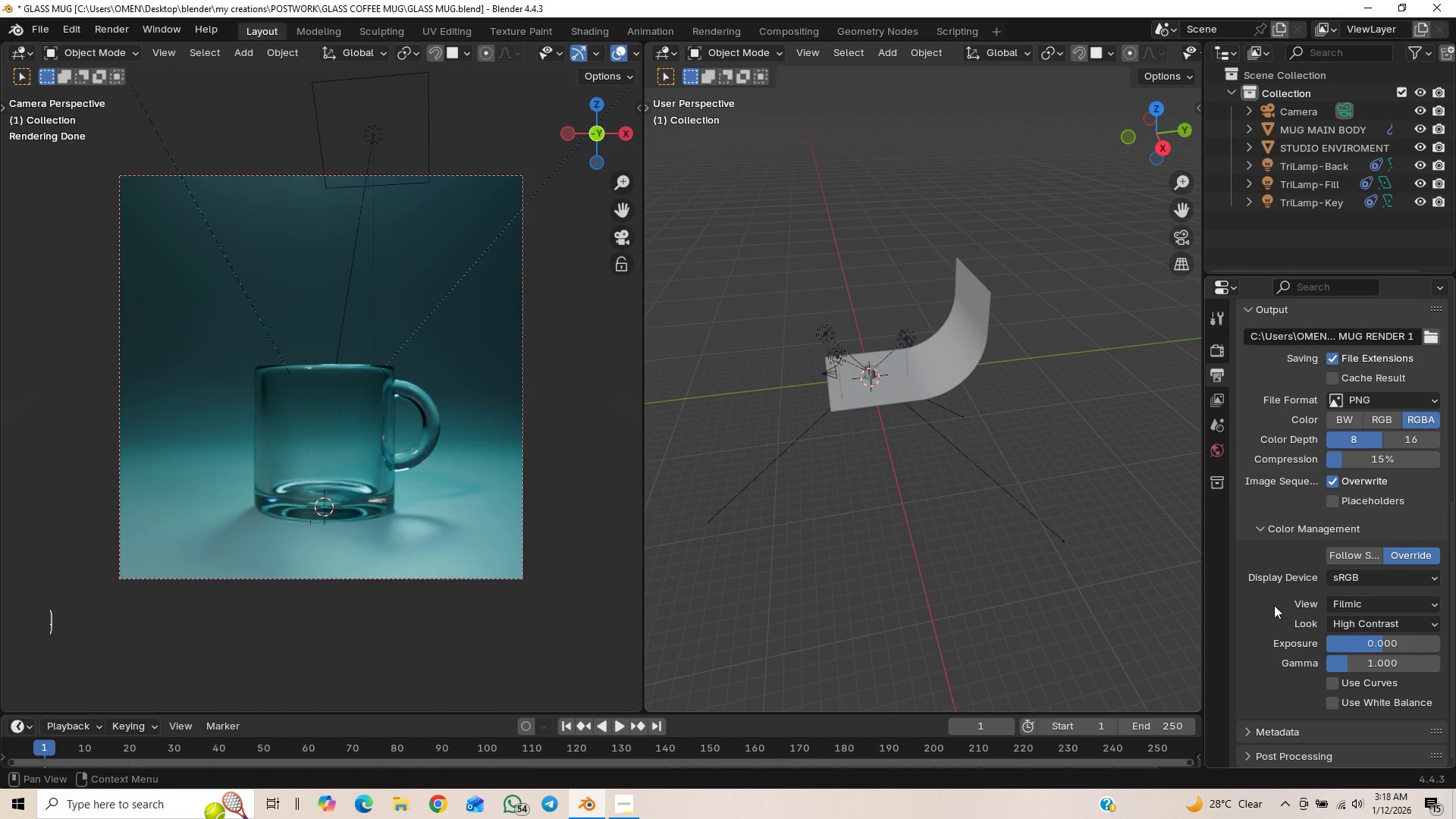 
scroll: coordinate [1248, 649], scroll_direction: down, amount: 1.0
 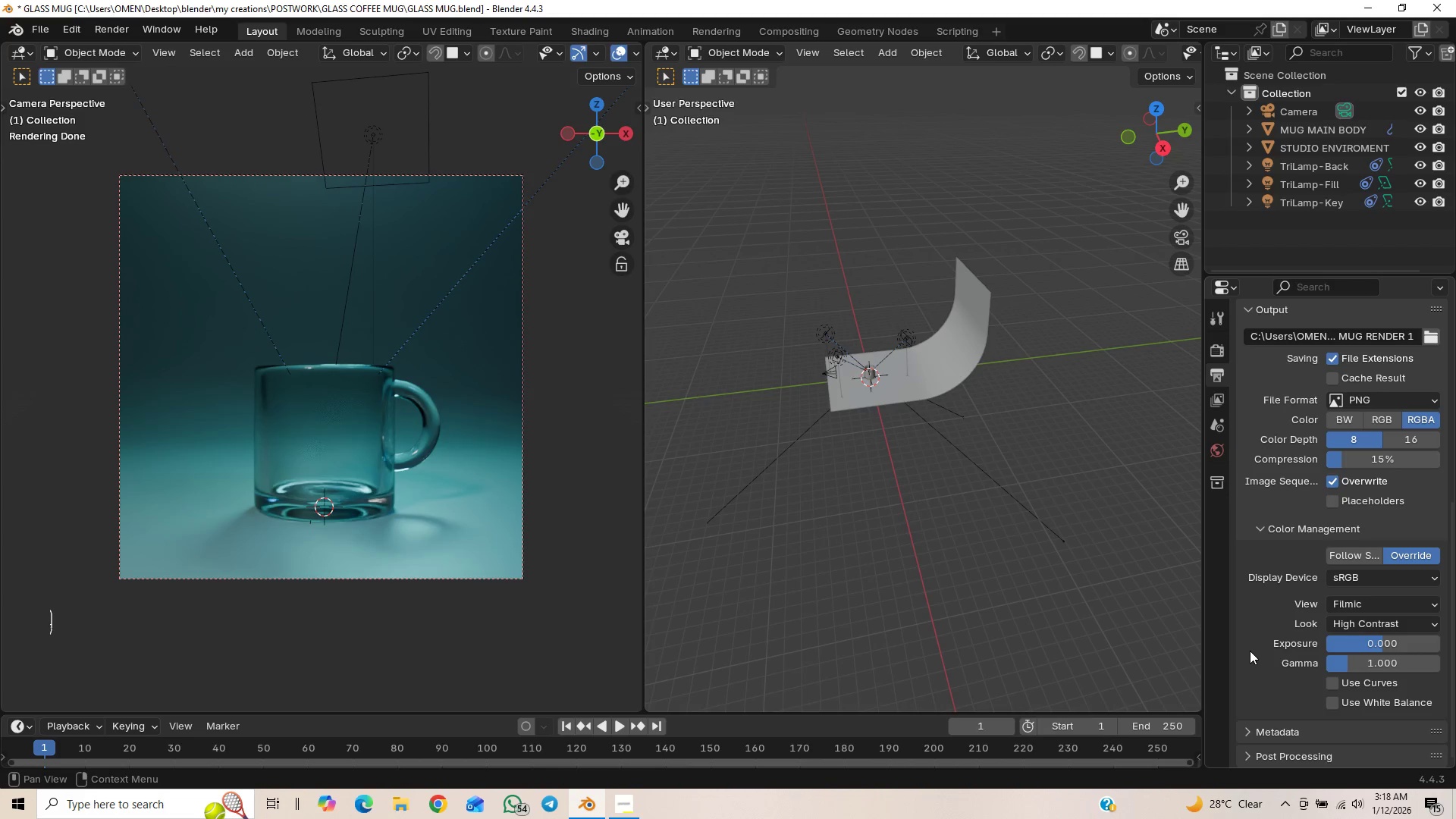 
scroll: coordinate [1216, 529], scroll_direction: up, amount: 11.0
 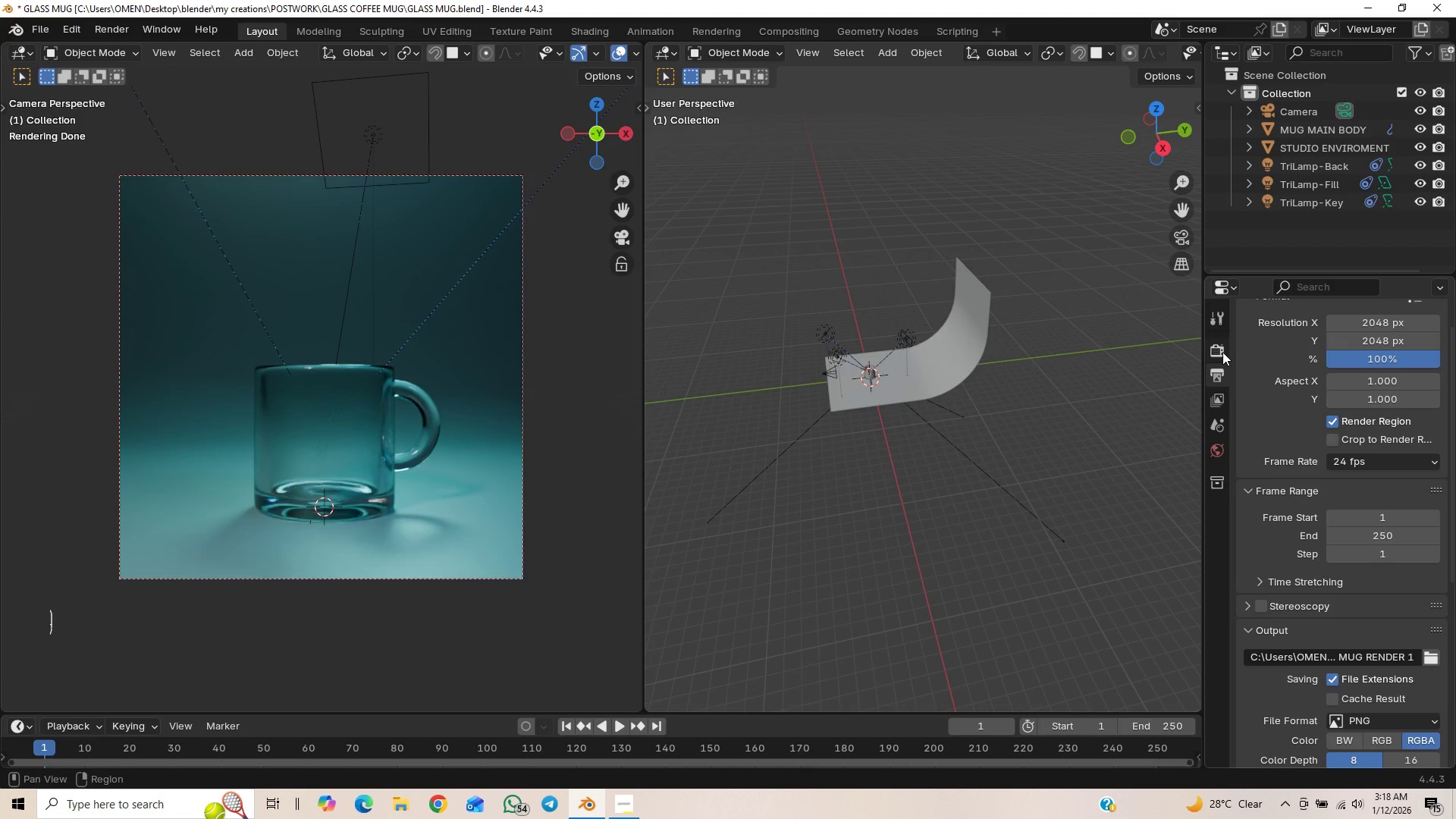 
left_click([1225, 347])
 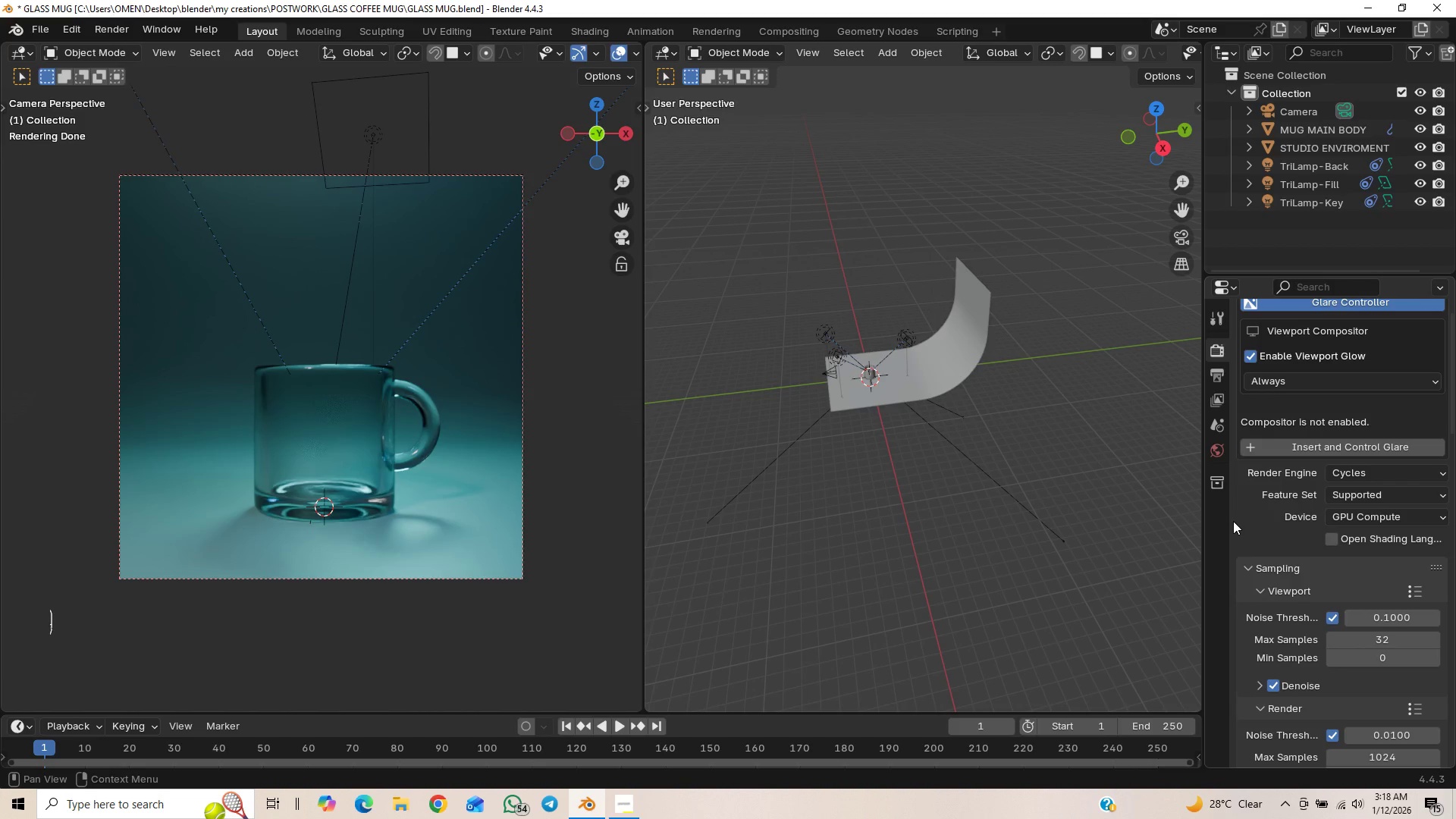 
scroll: coordinate [1233, 523], scroll_direction: down, amount: 3.0